 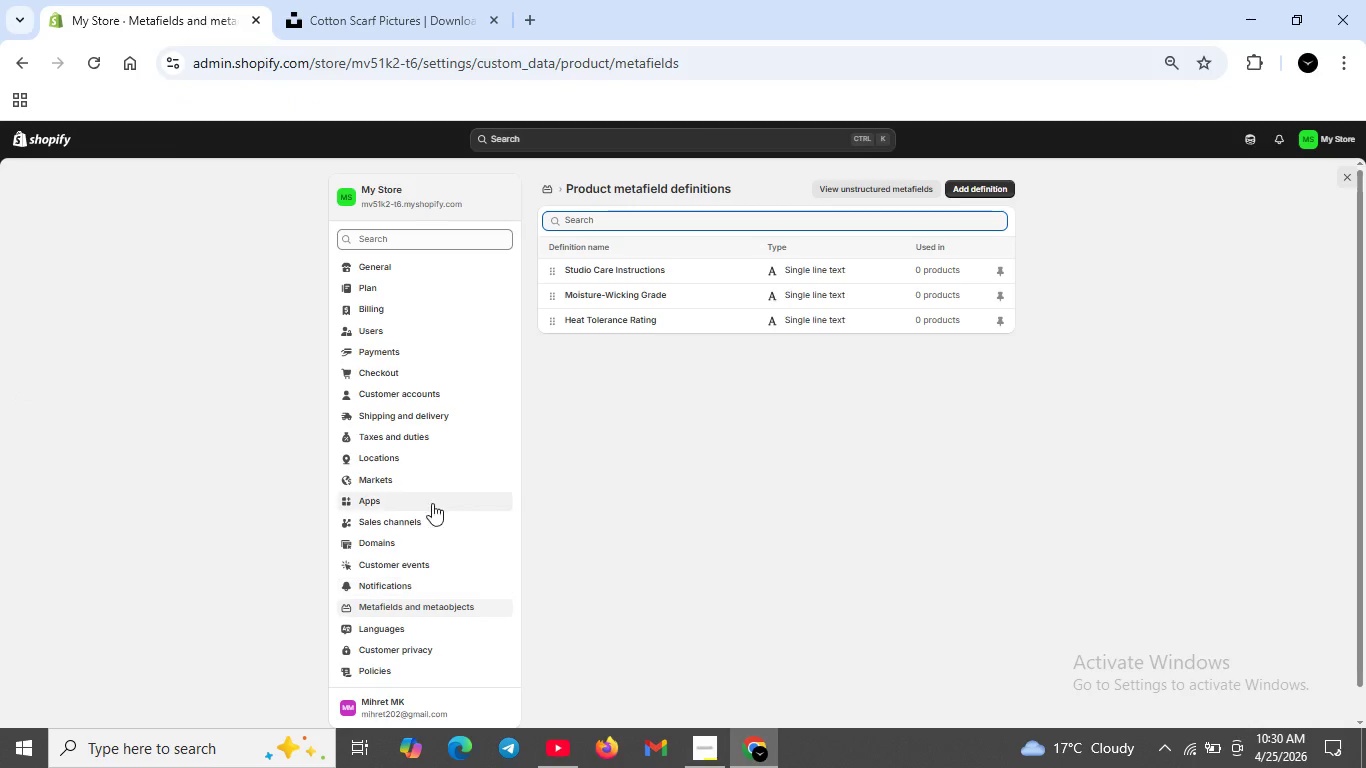 
left_click([18, 64])
 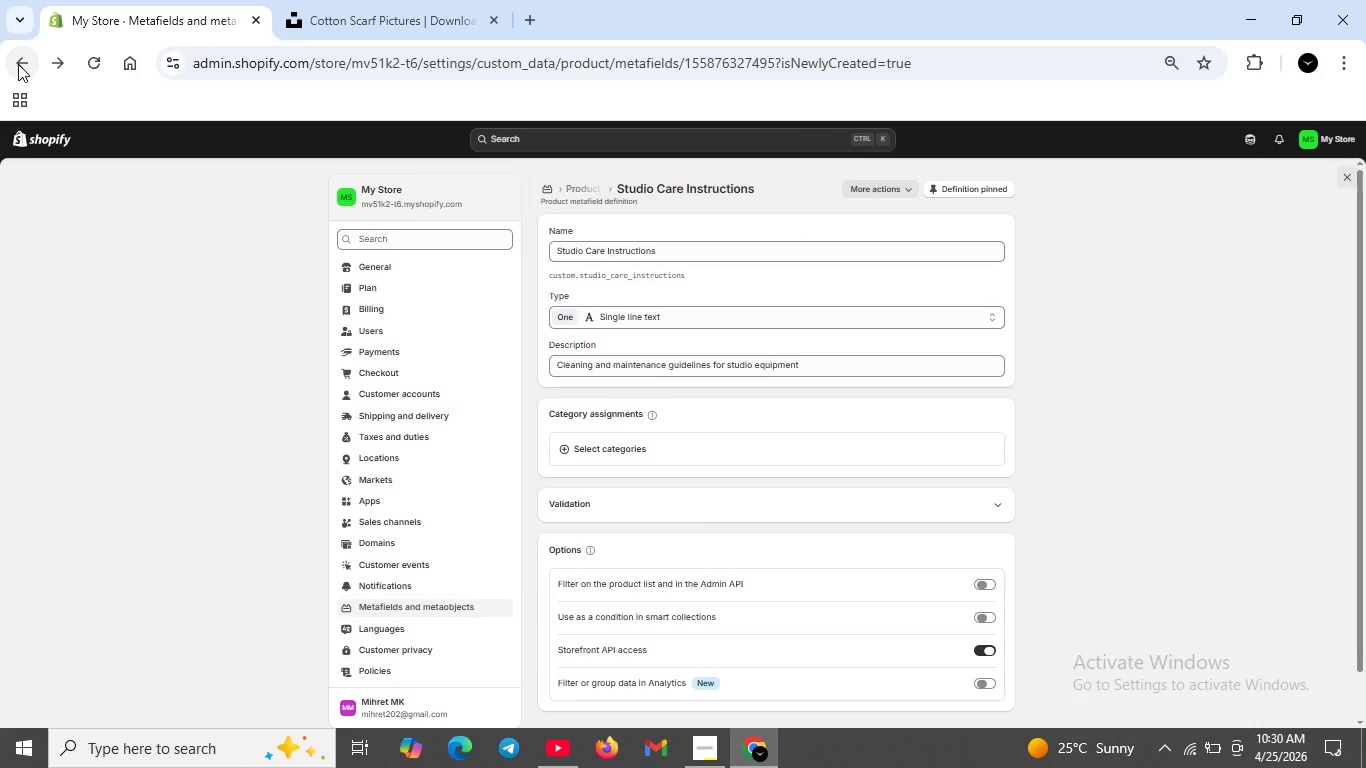 
wait(18.77)
 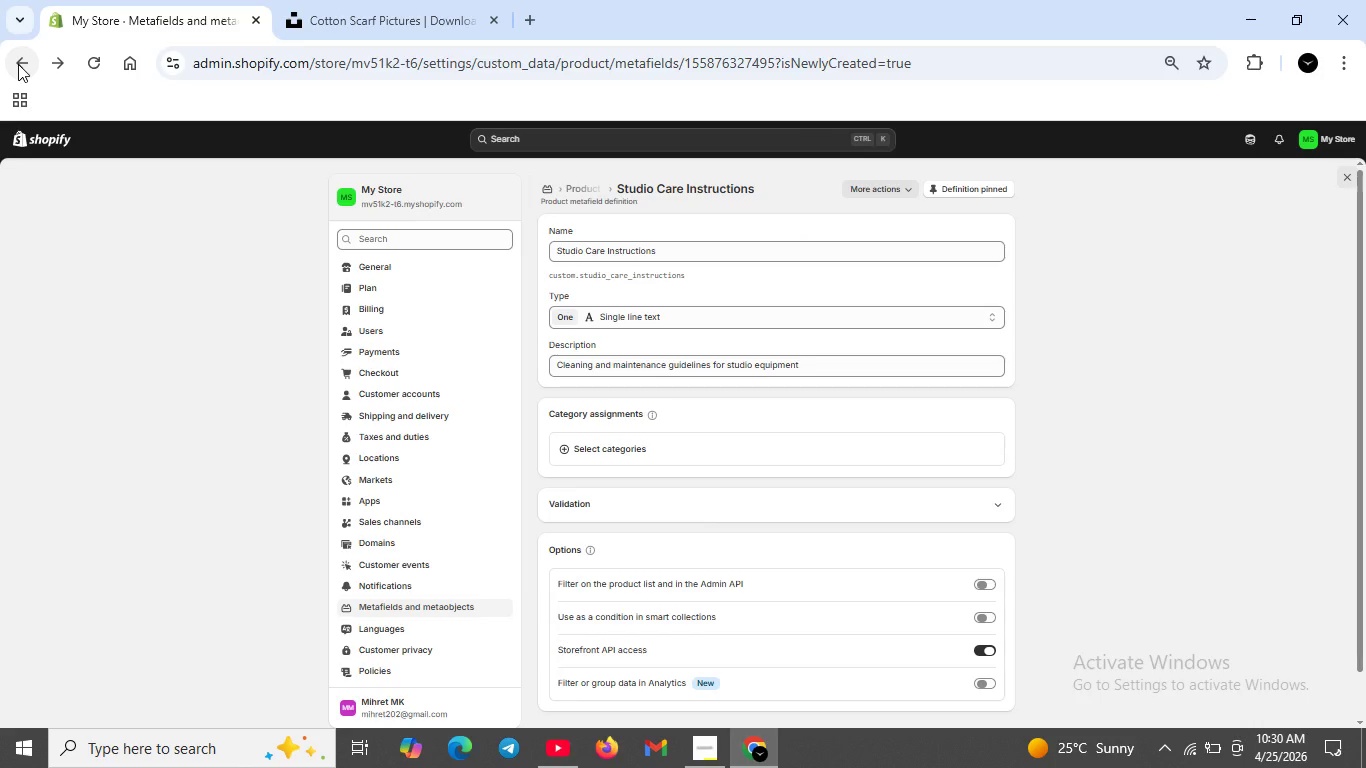 
left_click([11, 61])
 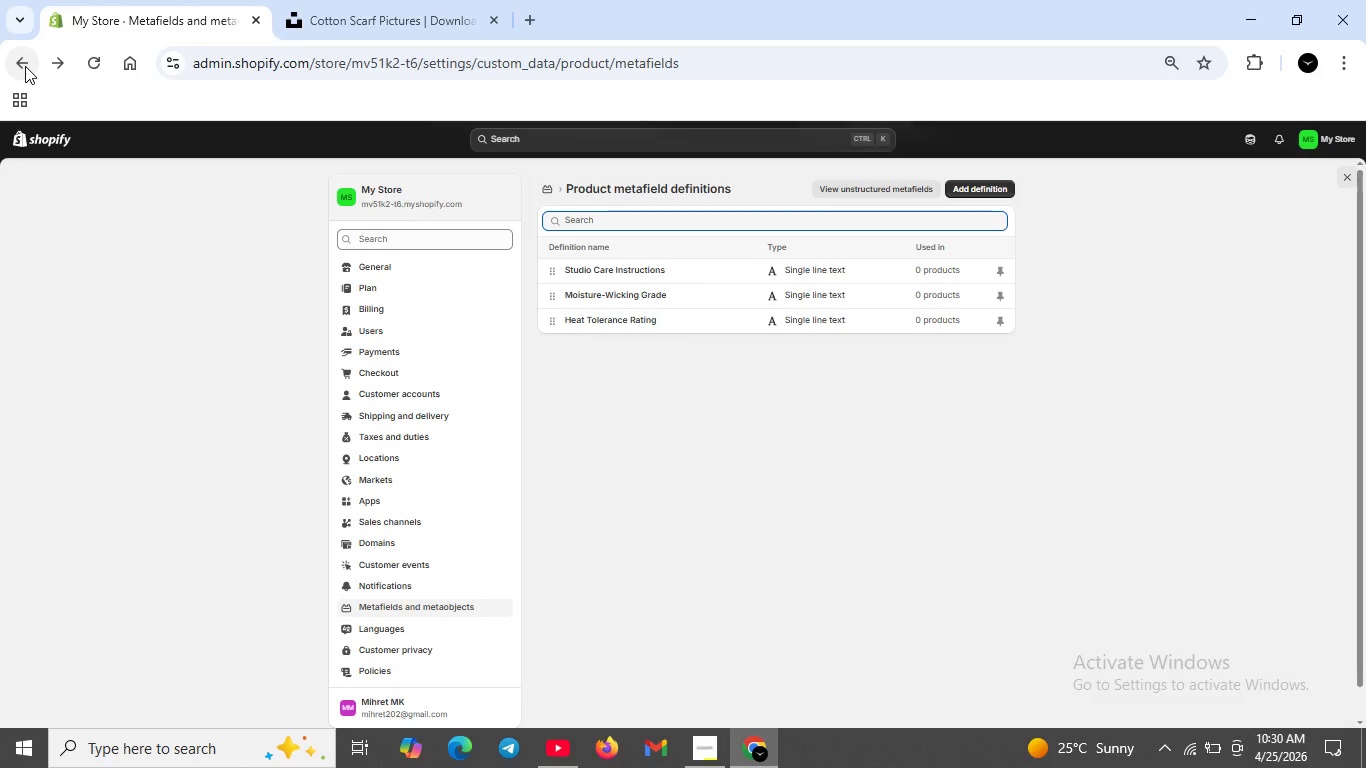 
left_click([25, 66])
 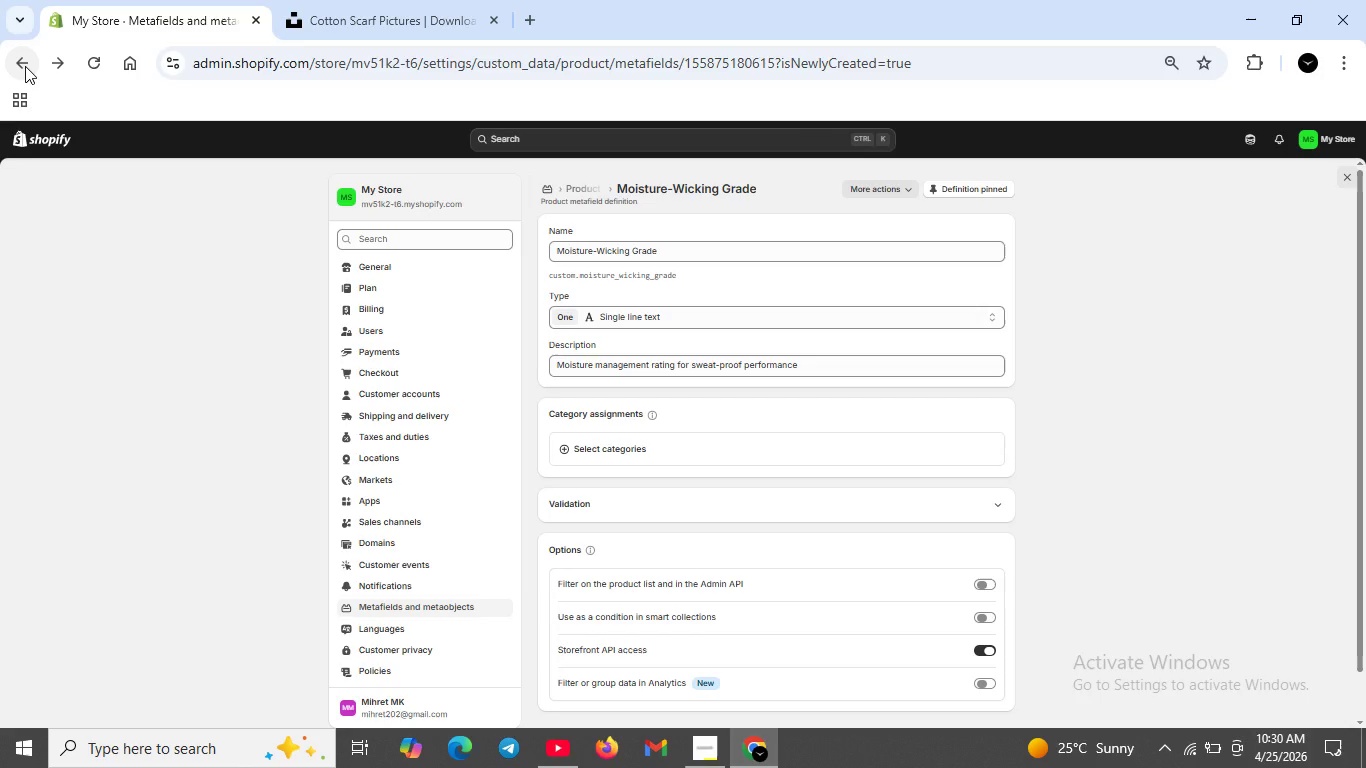 
left_click([25, 66])
 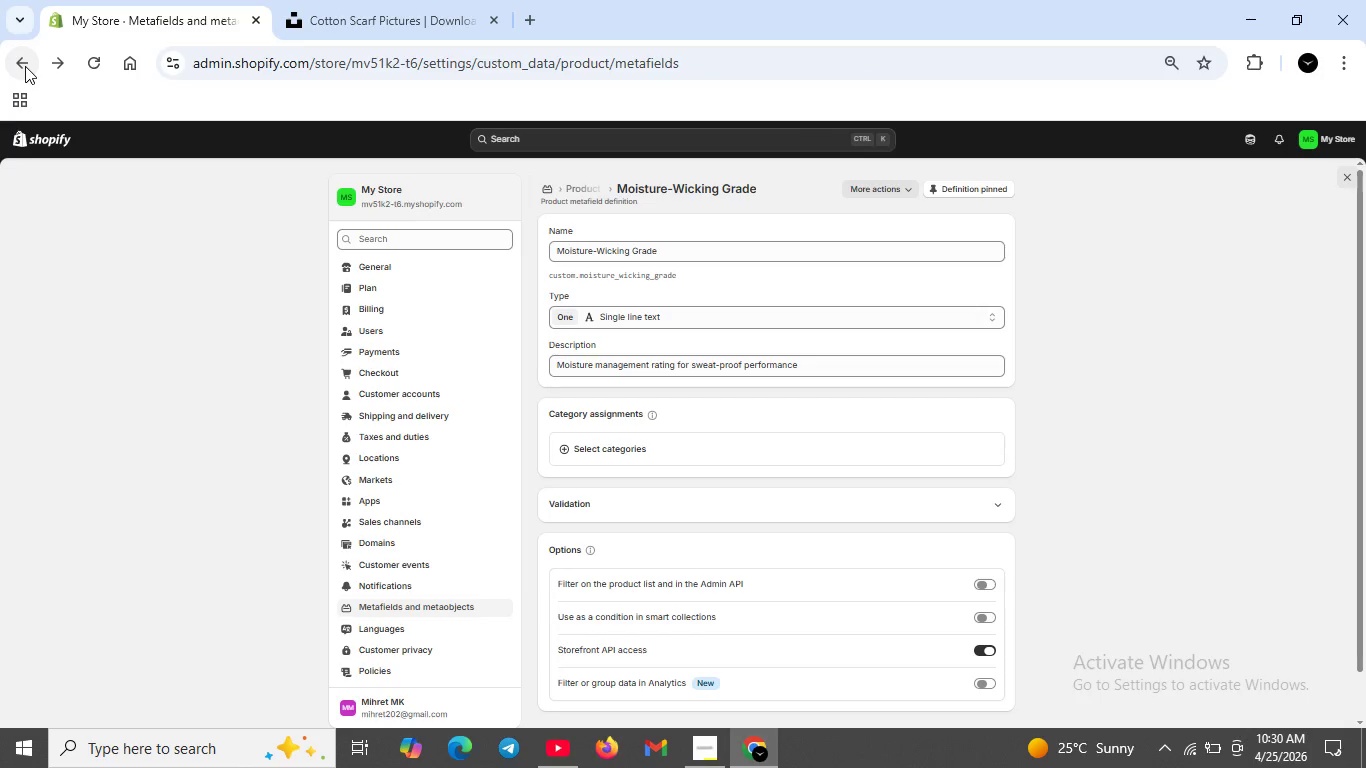 
left_click([25, 66])
 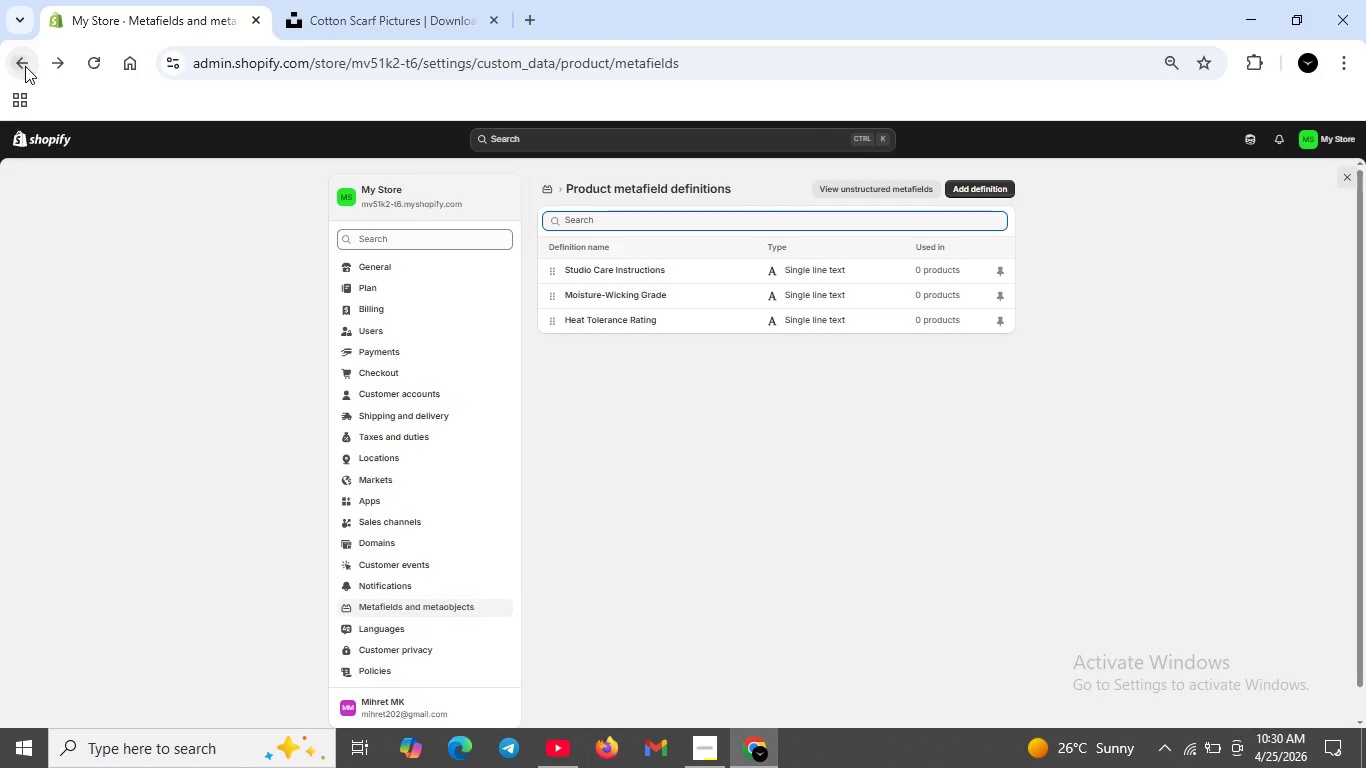 
double_click([25, 66])
 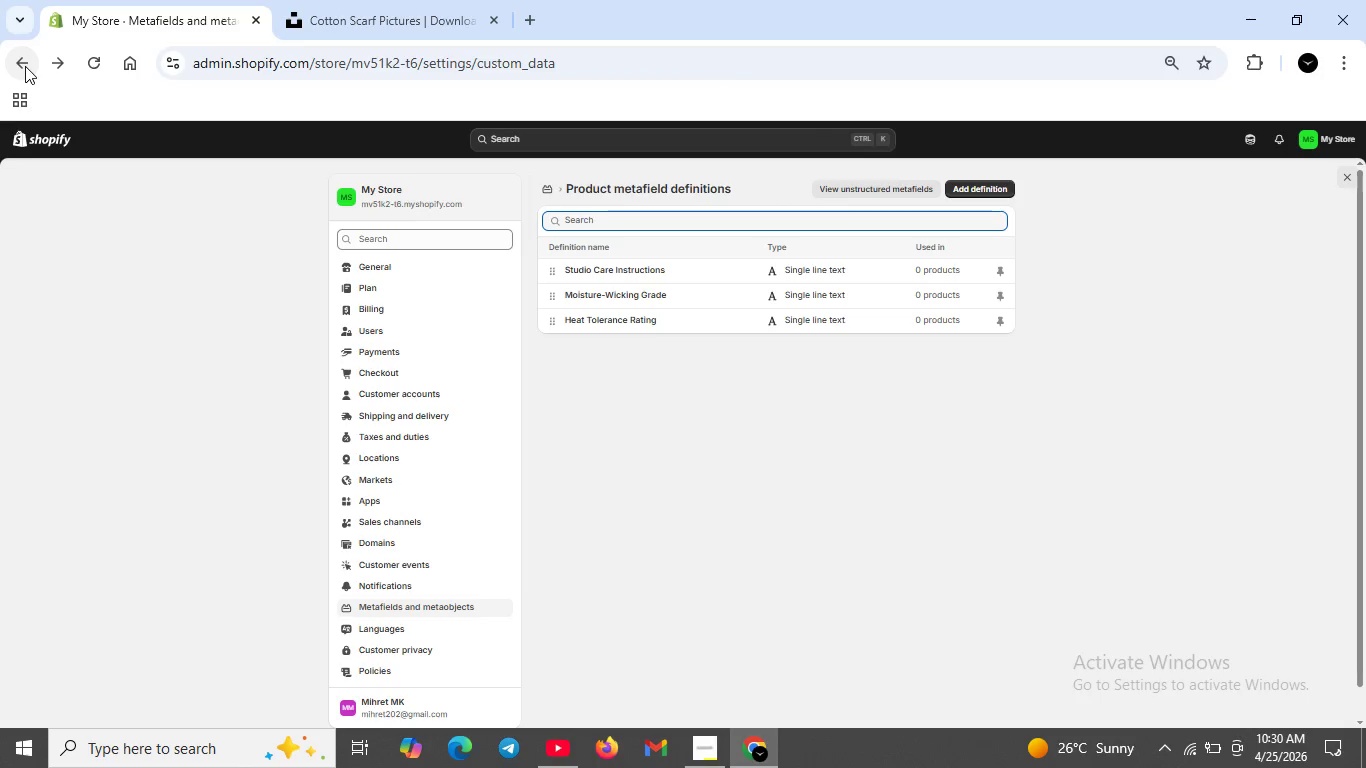 
left_click([25, 66])
 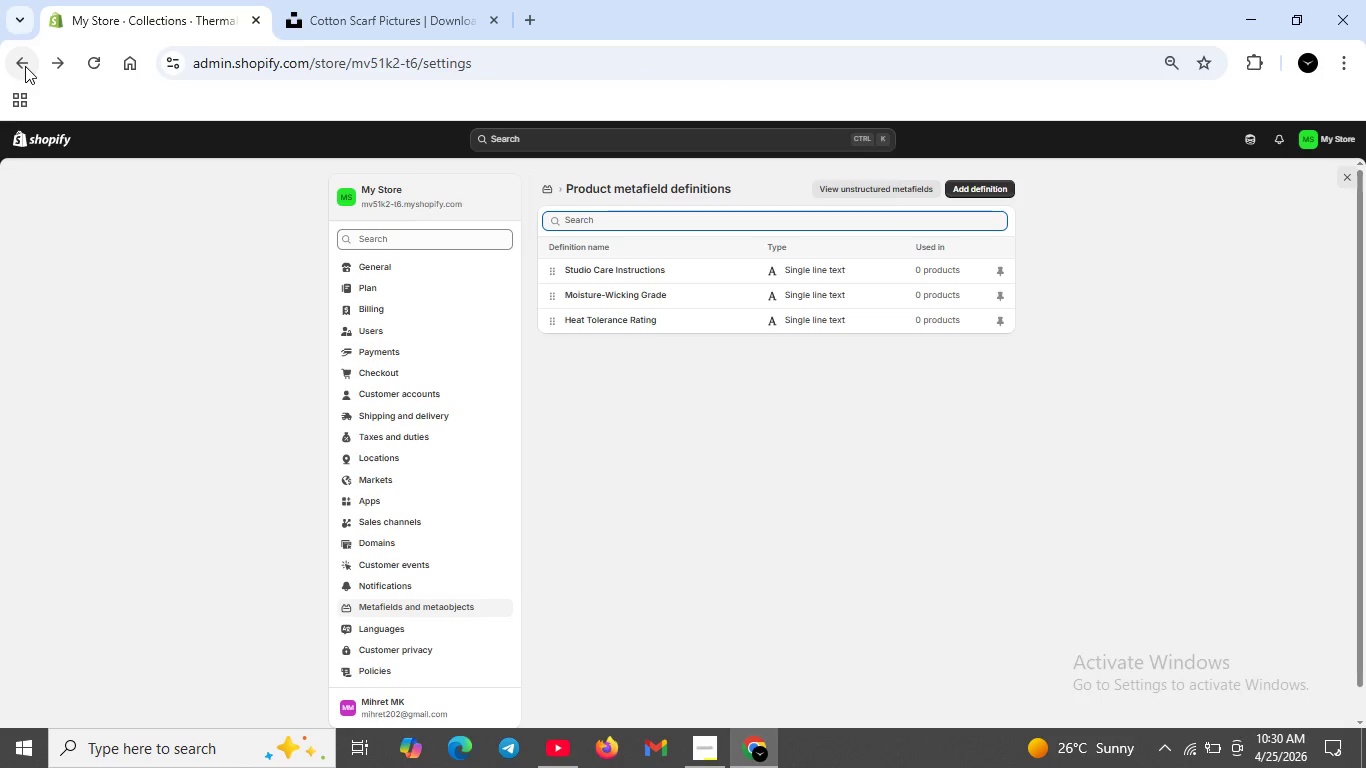 
left_click([25, 66])
 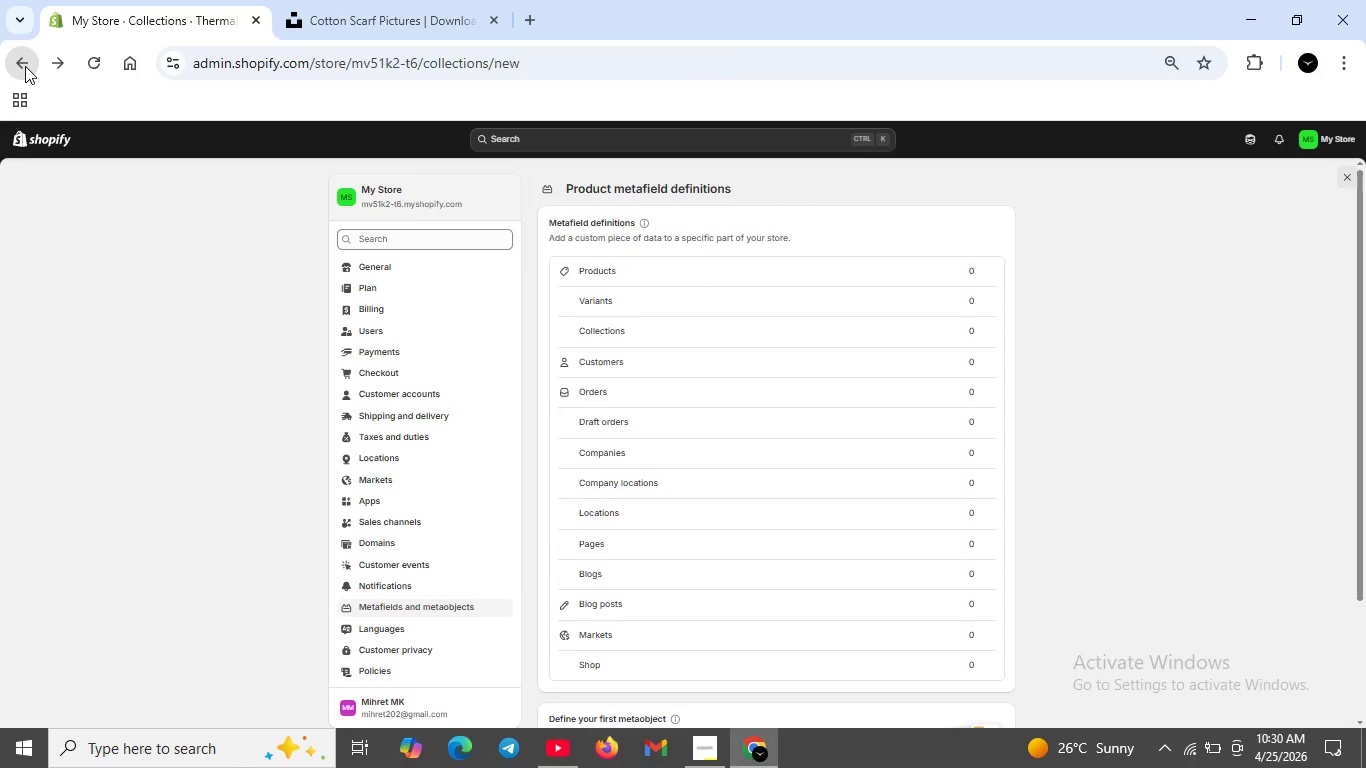 
double_click([25, 66])
 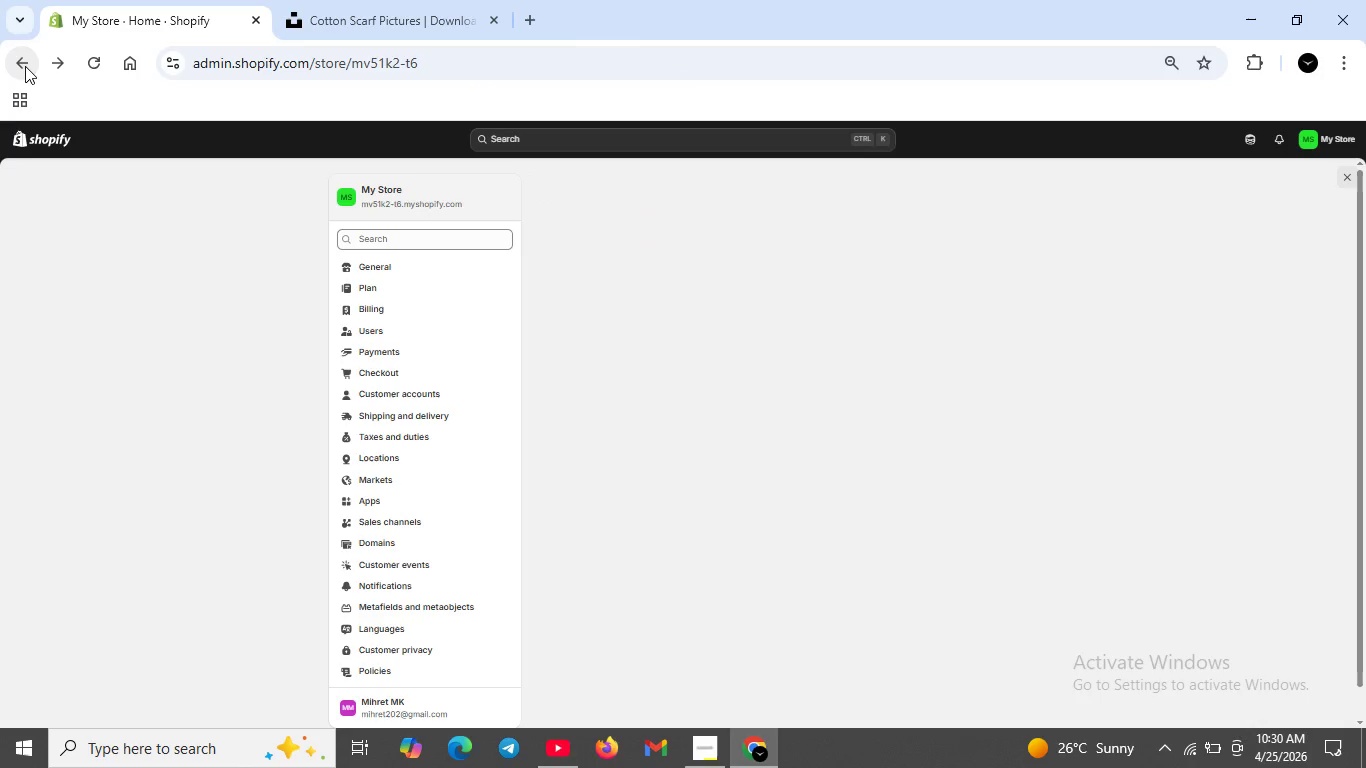 
double_click([25, 66])
 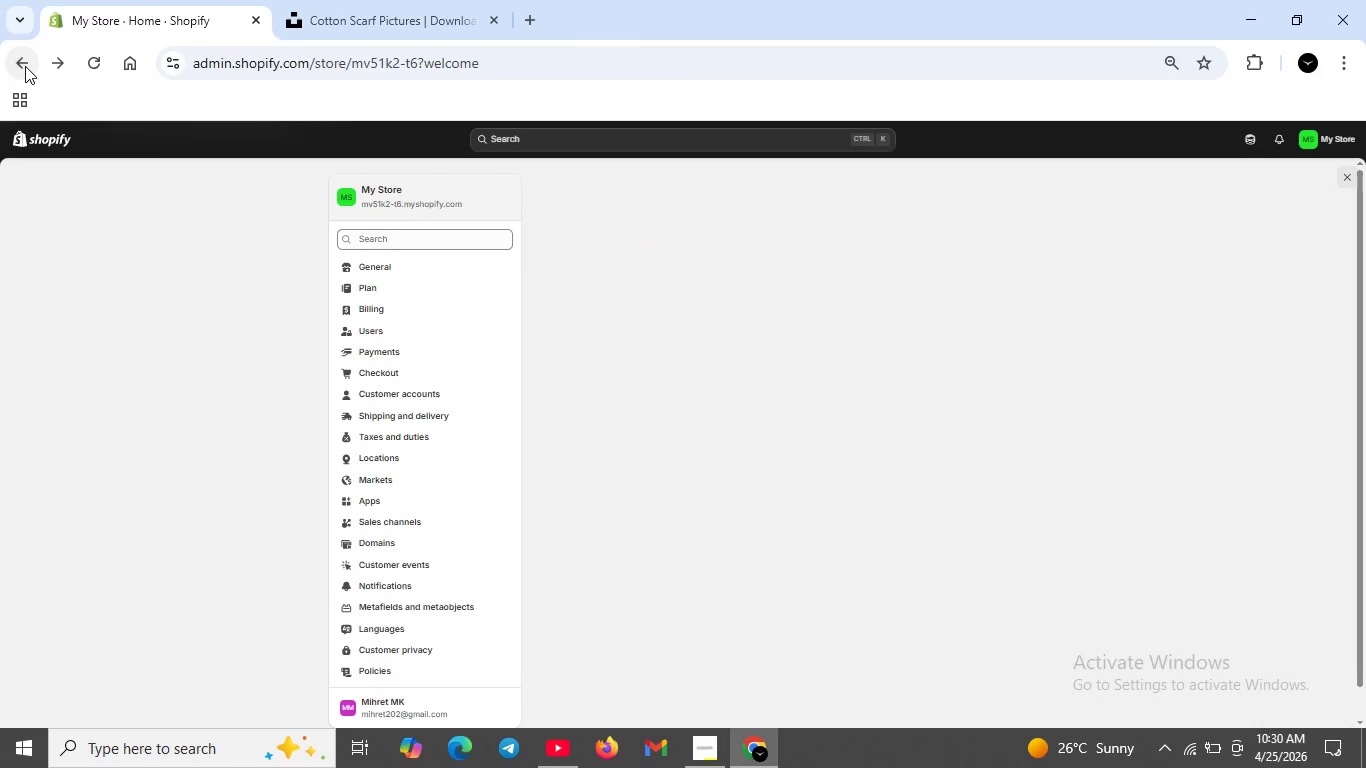 
left_click([25, 66])
 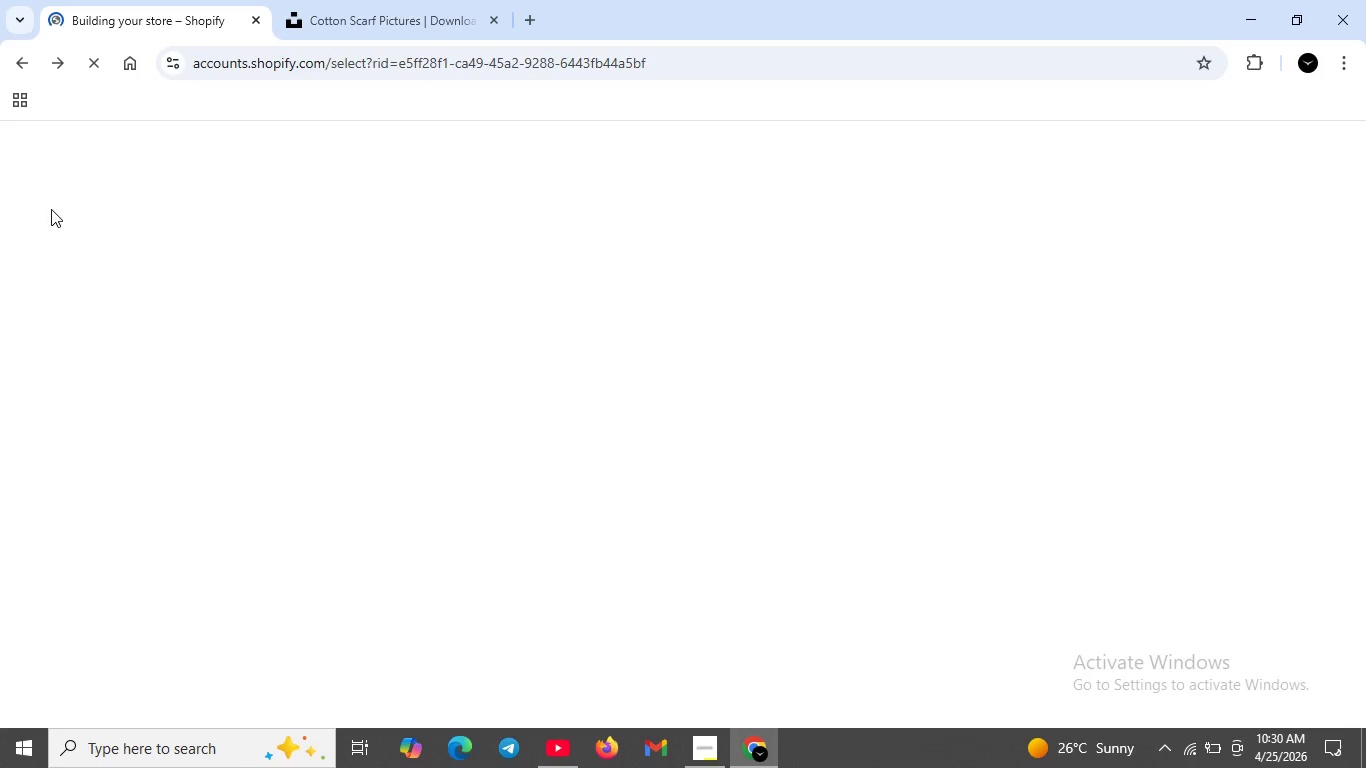 
wait(8.26)
 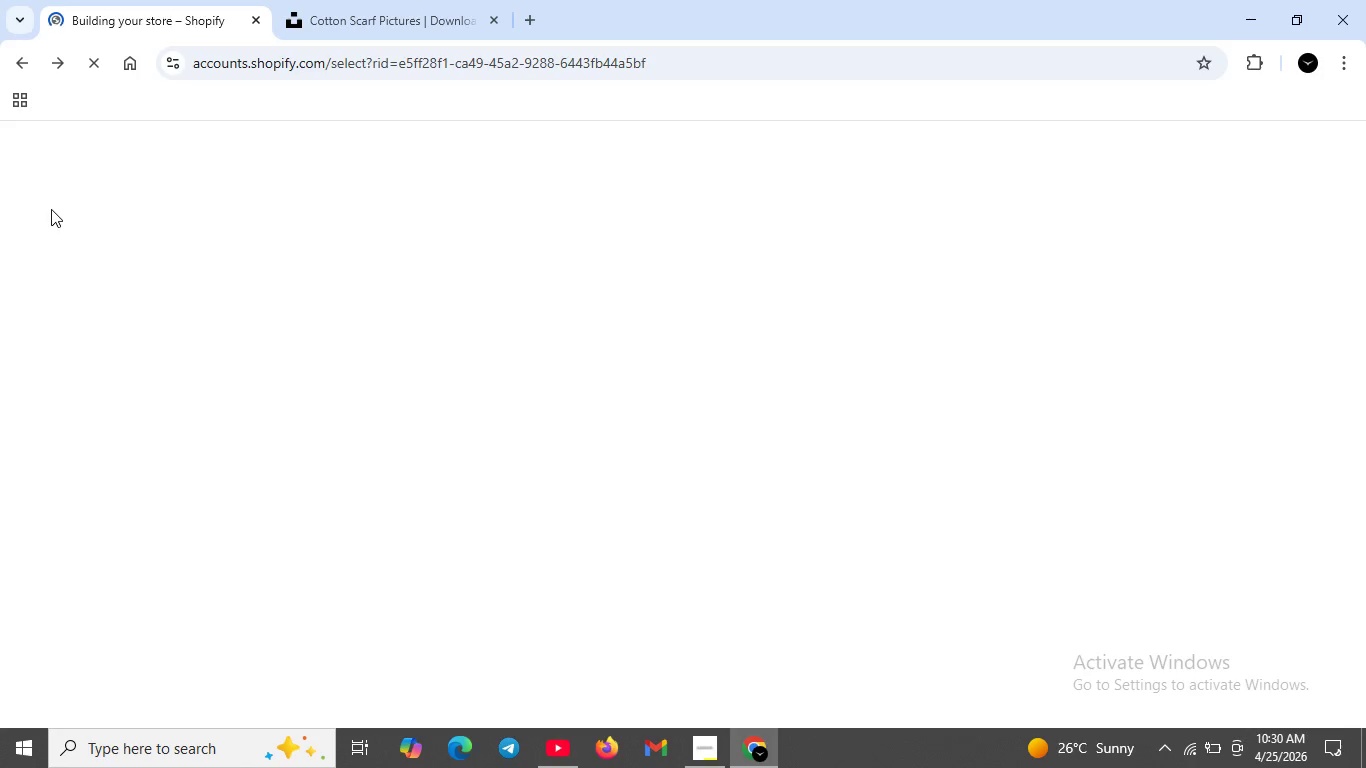 
left_click([55, 68])
 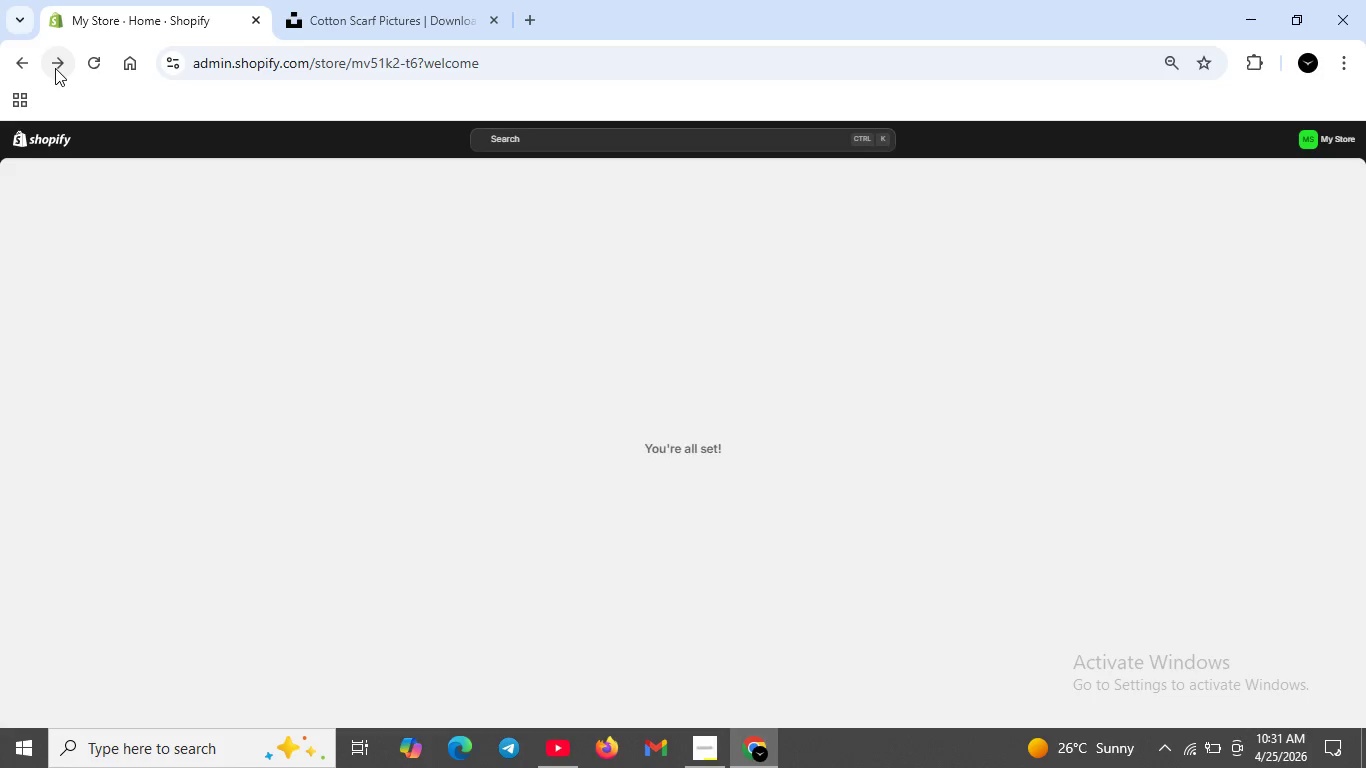 
wait(5.36)
 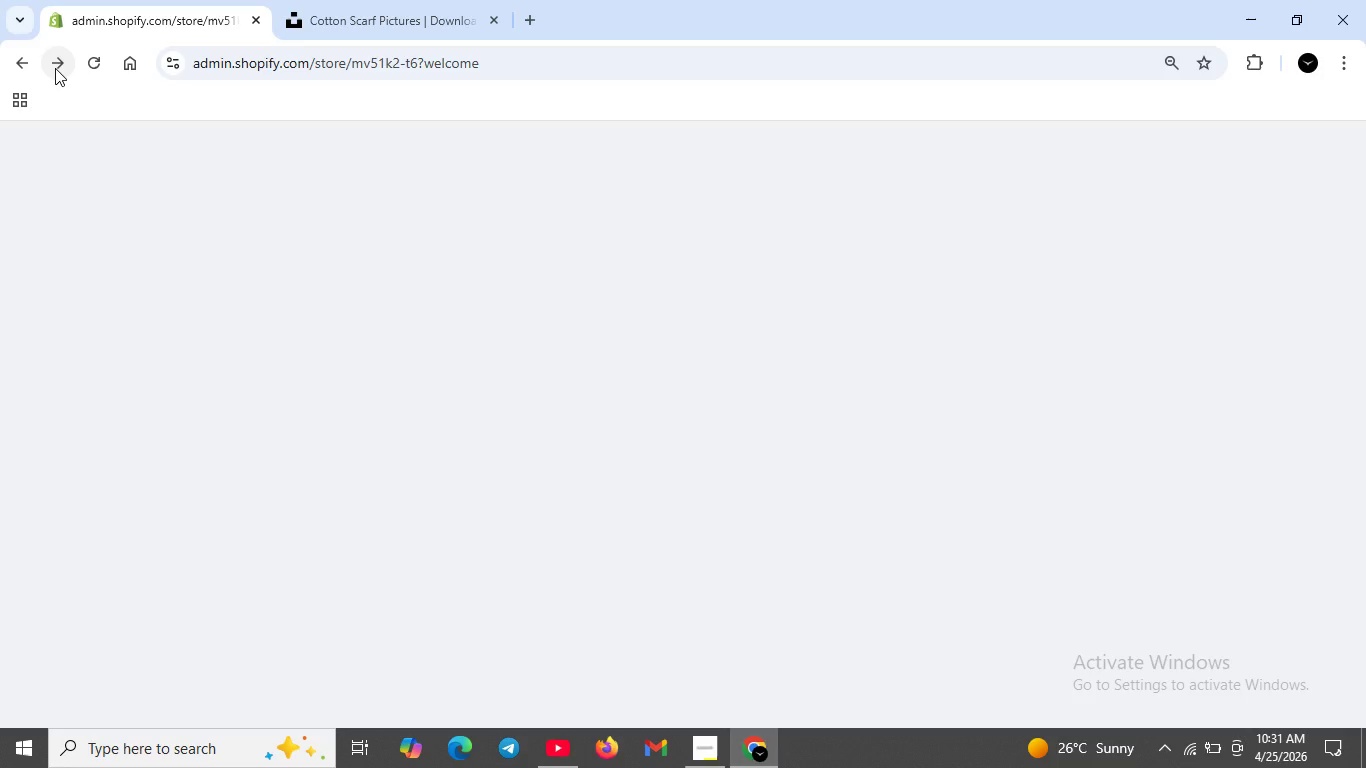 
left_click([55, 68])
 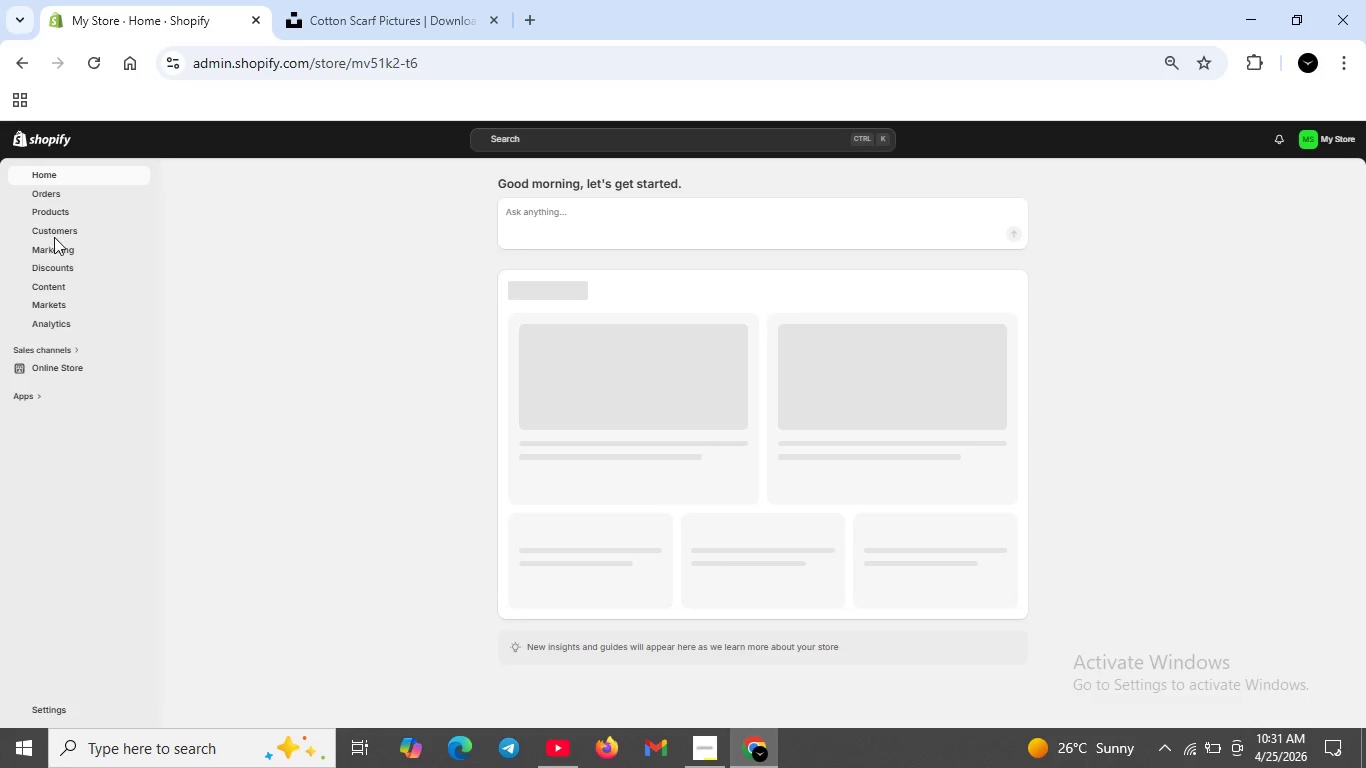 
left_click([54, 216])
 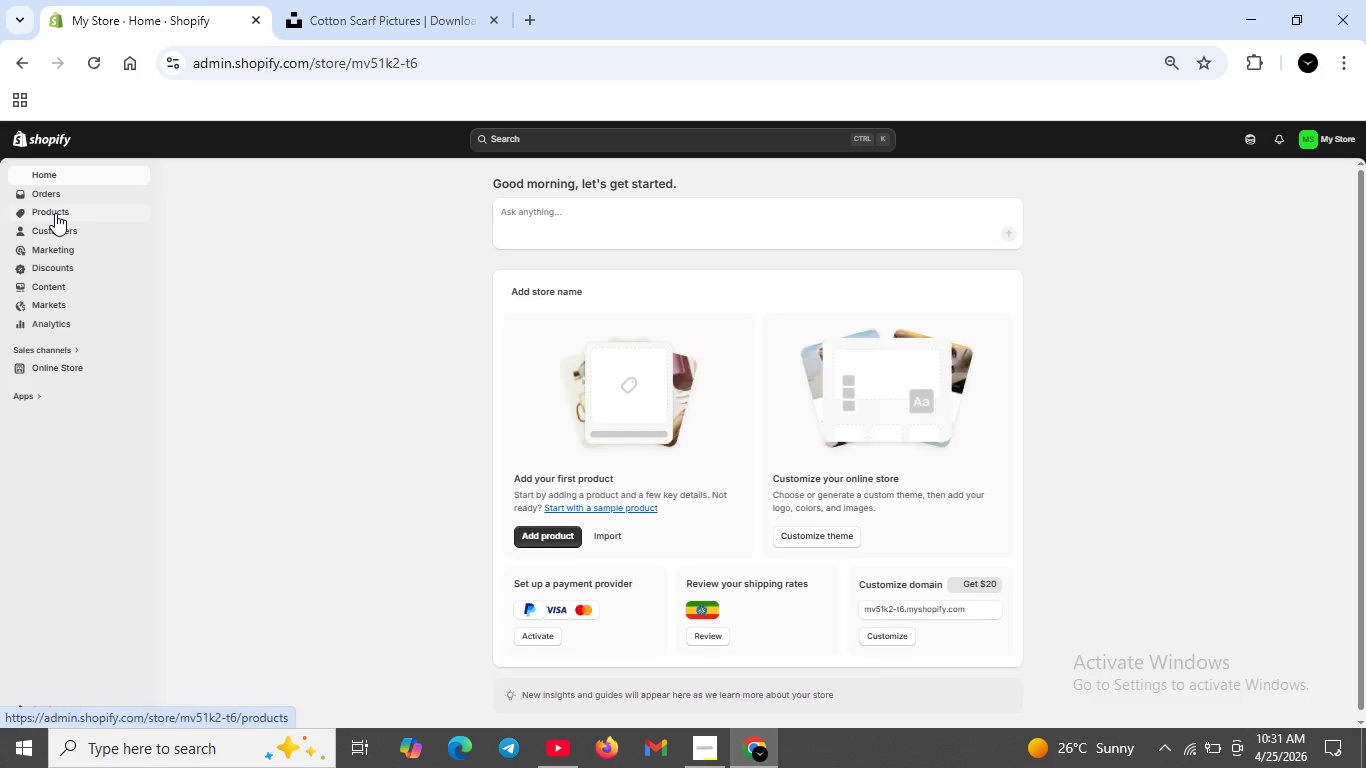 
left_click([55, 213])
 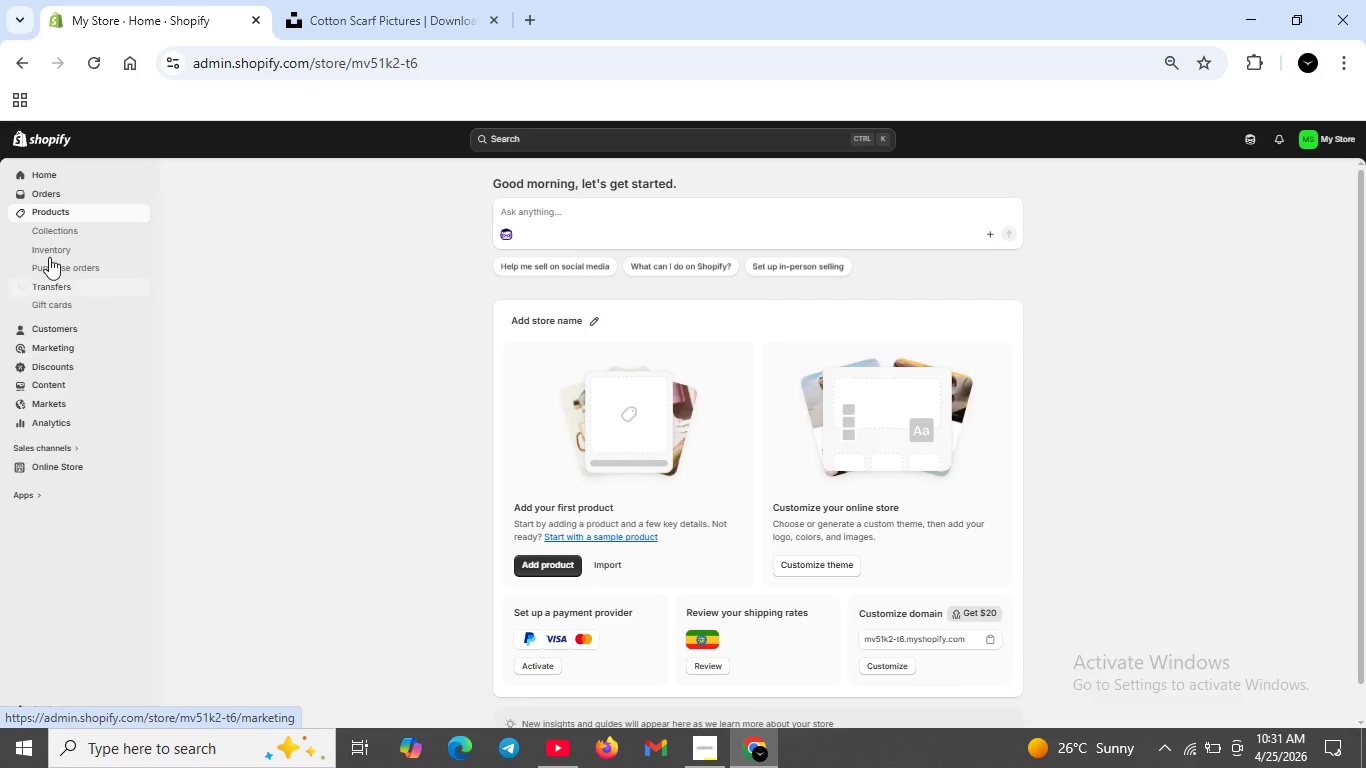 
left_click([54, 233])
 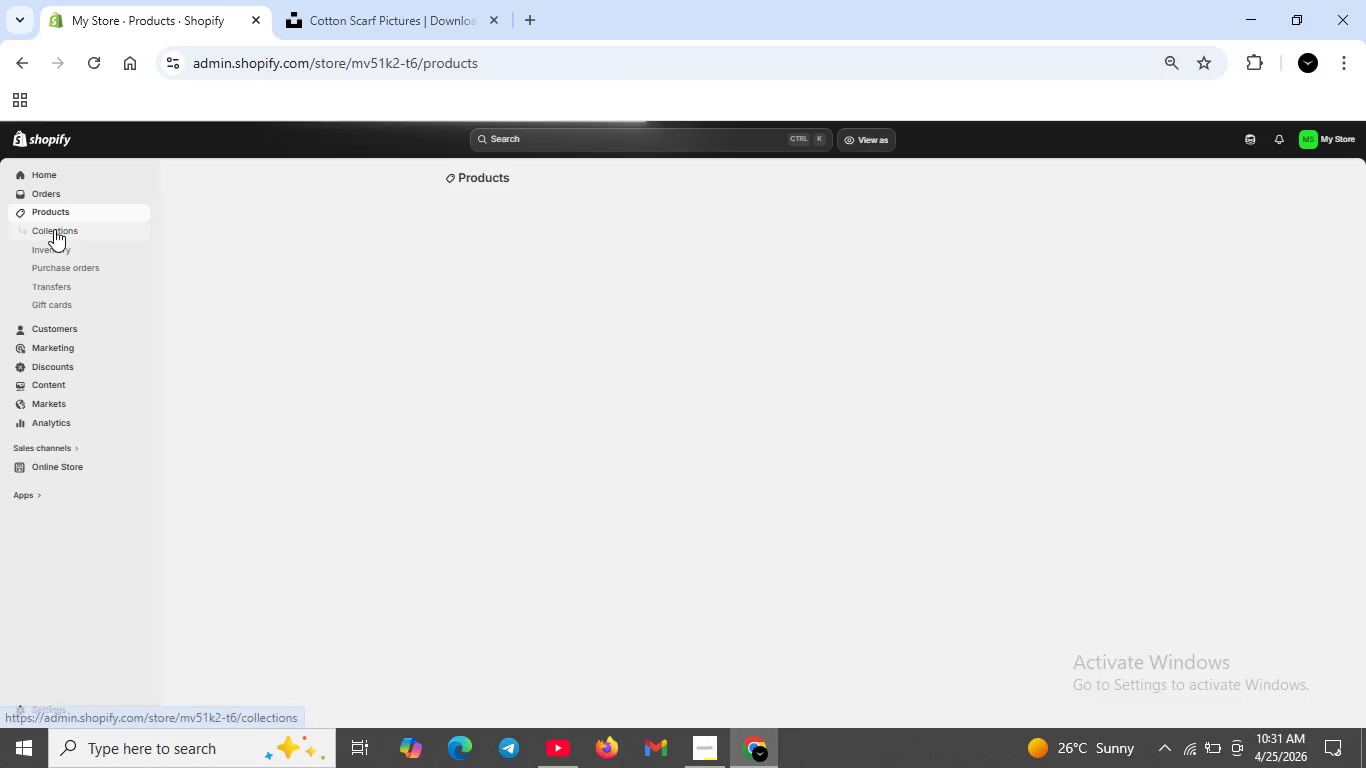 
left_click([54, 229])
 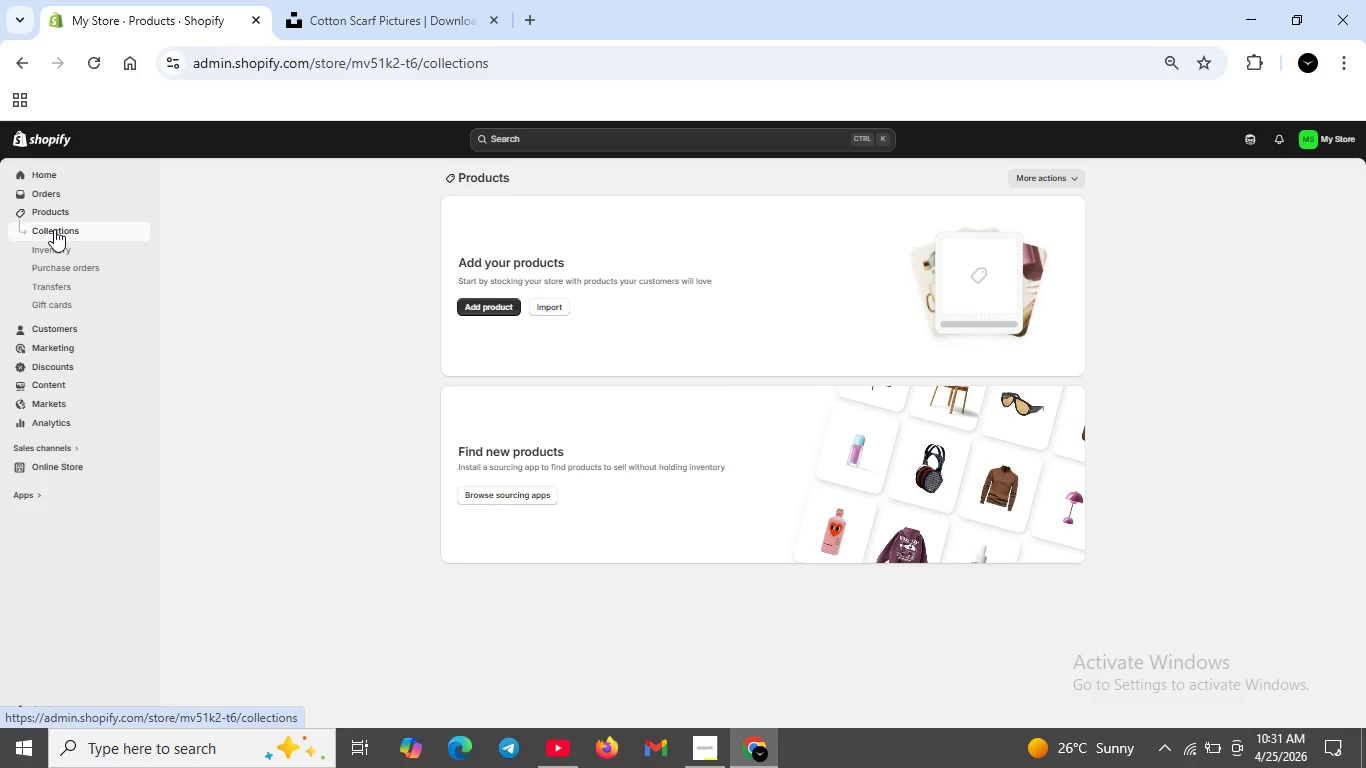 
left_click([54, 229])
 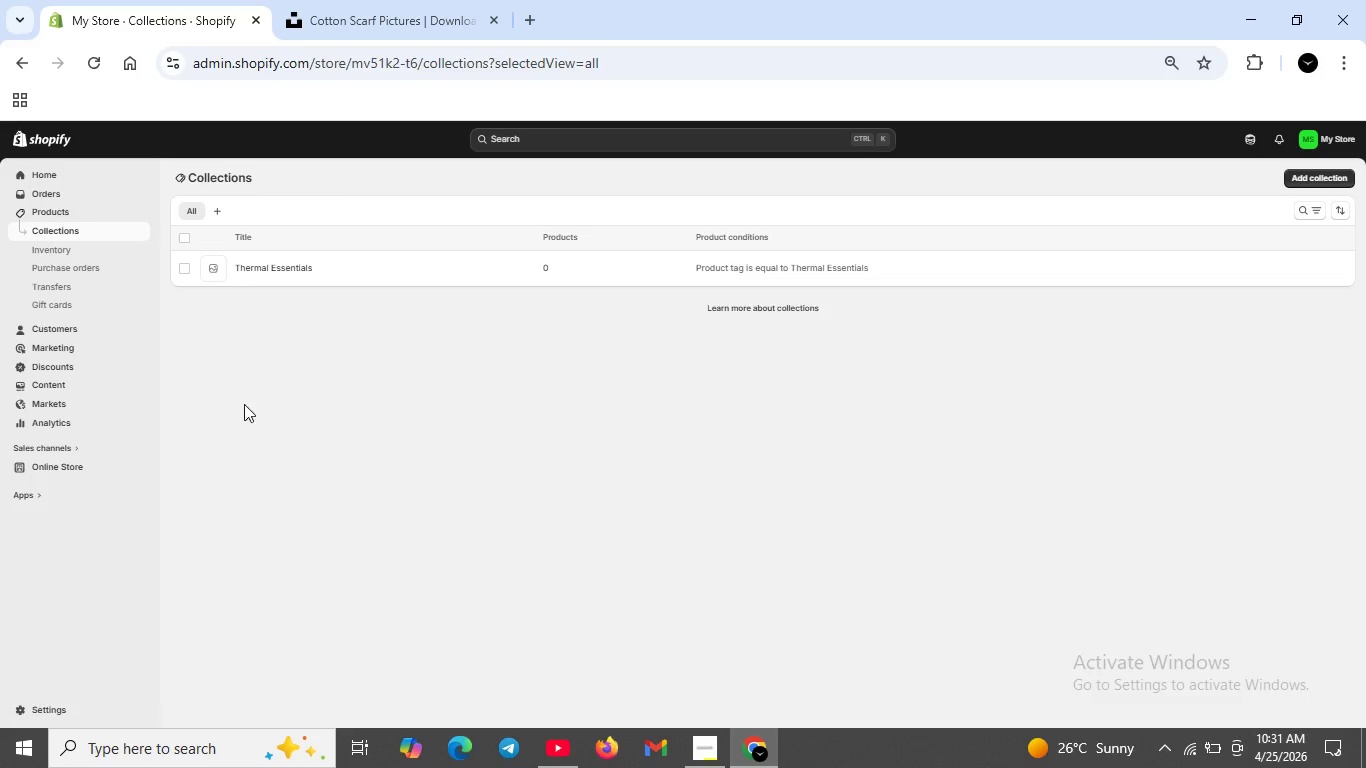 
wait(14.91)
 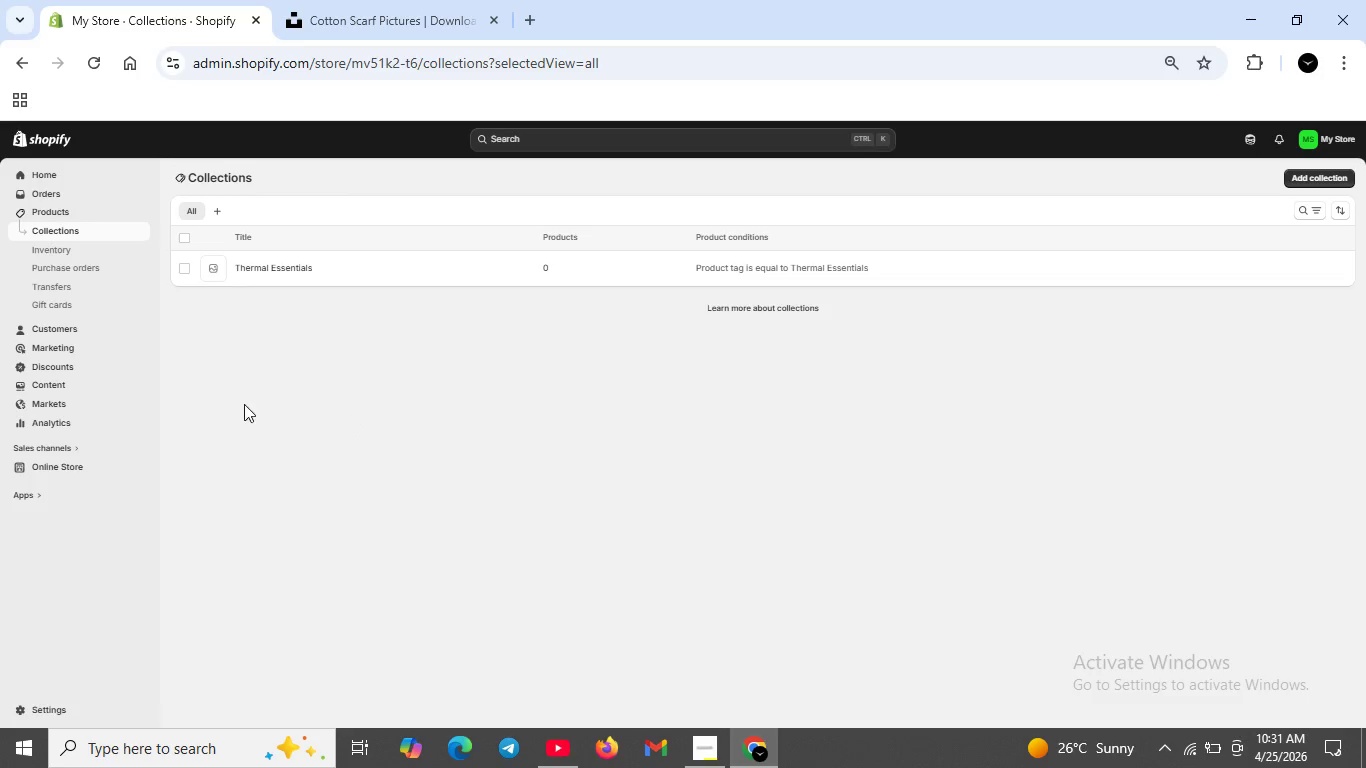 
left_click([53, 709])
 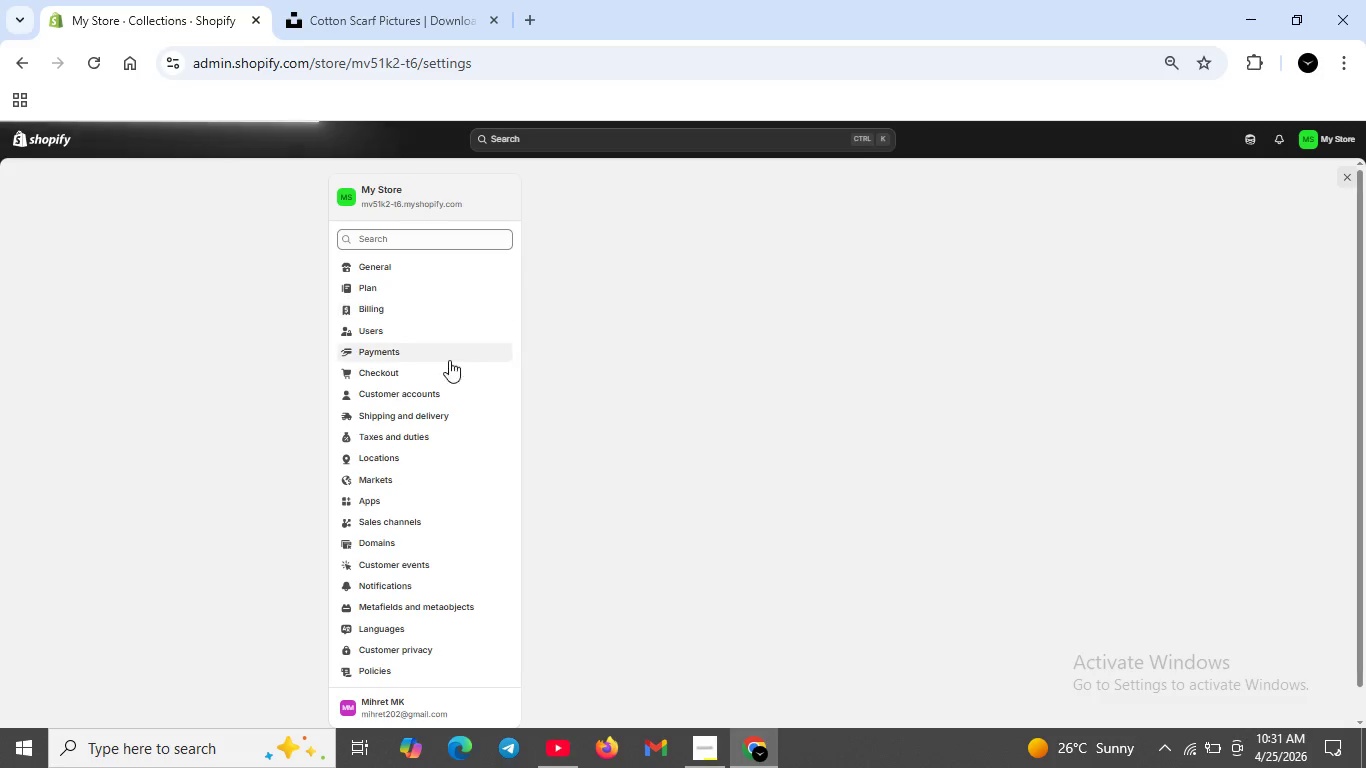 
left_click([441, 607])
 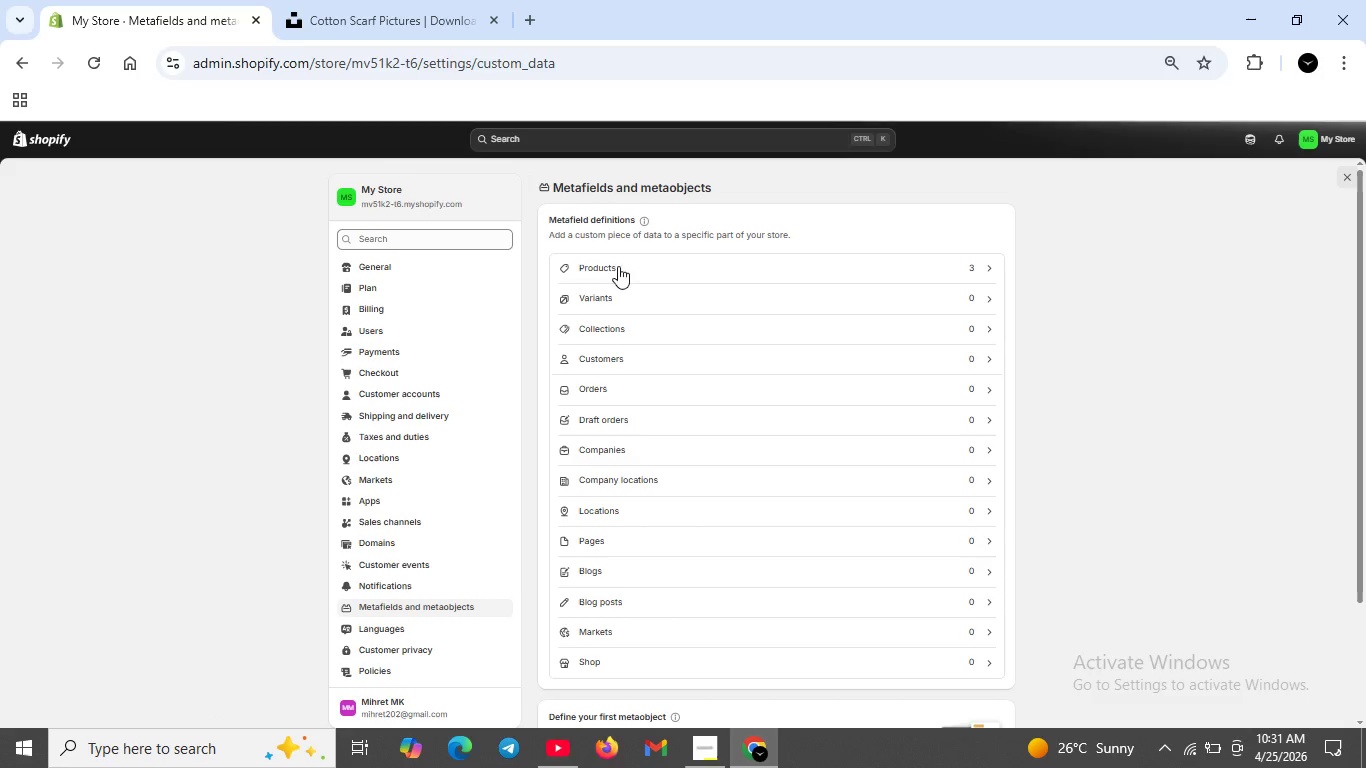 
left_click([624, 266])
 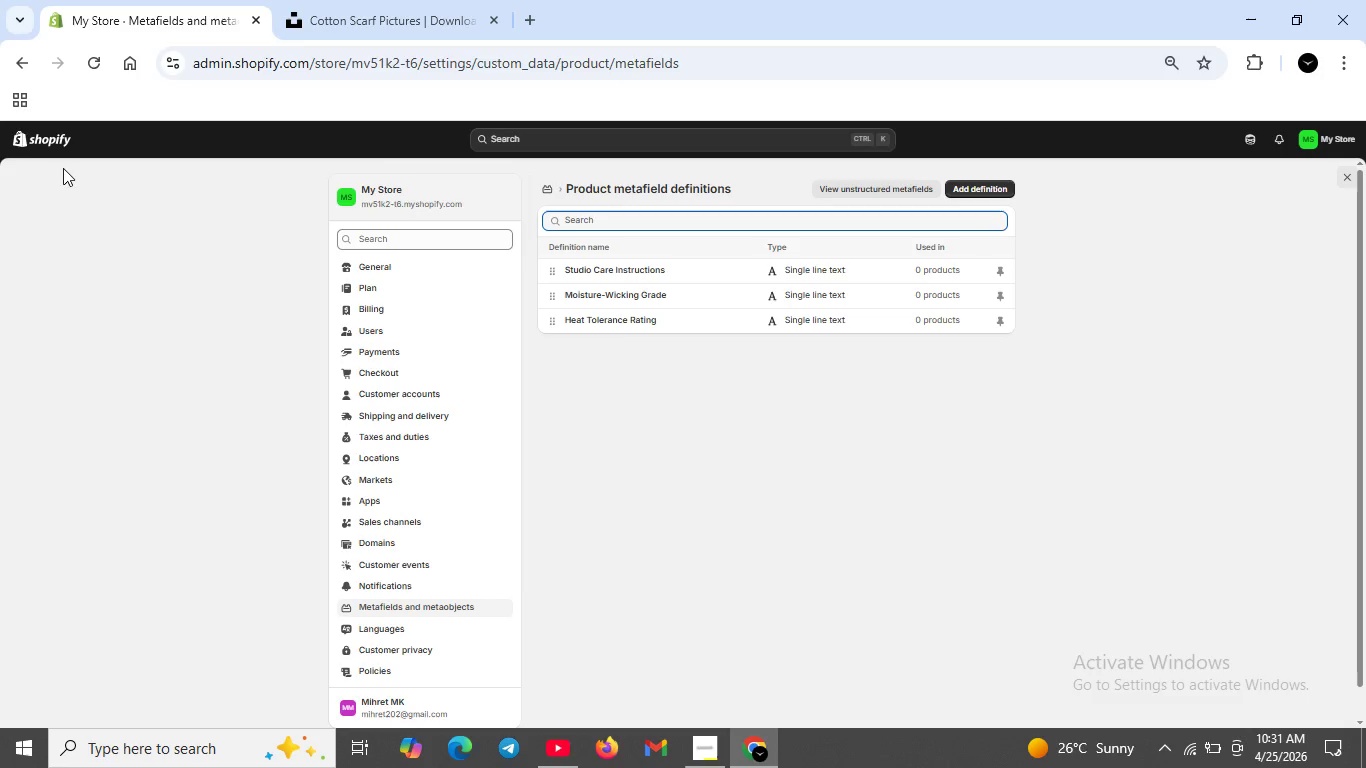 
left_click([16, 64])
 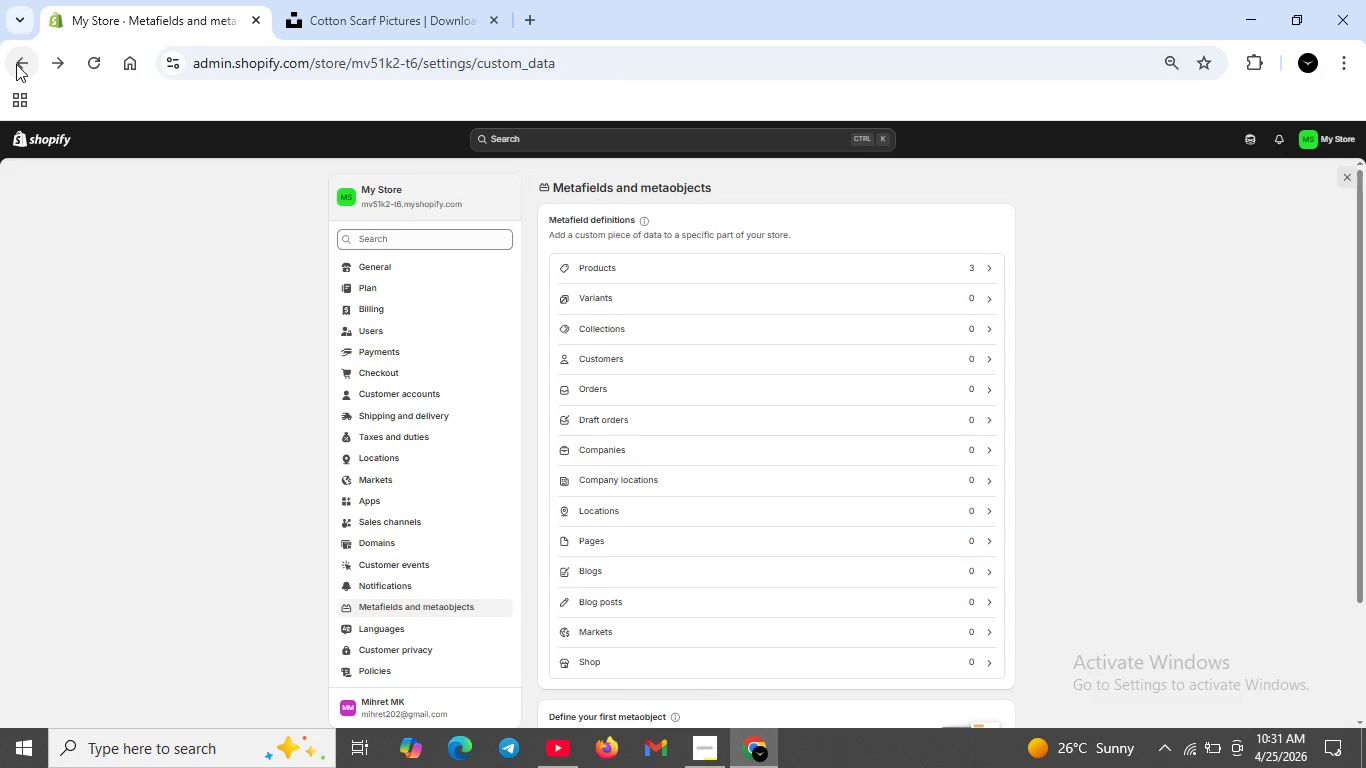 
left_click([16, 64])
 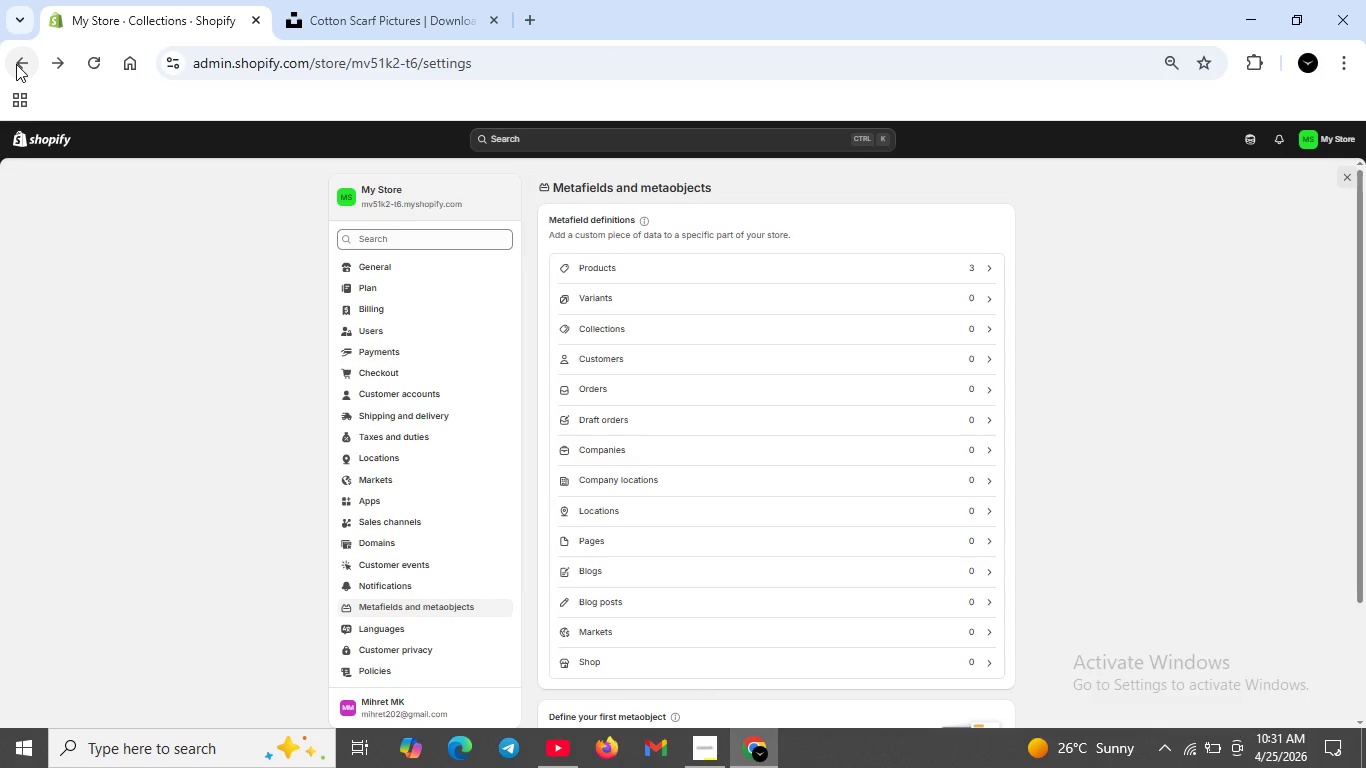 
left_click([16, 64])
 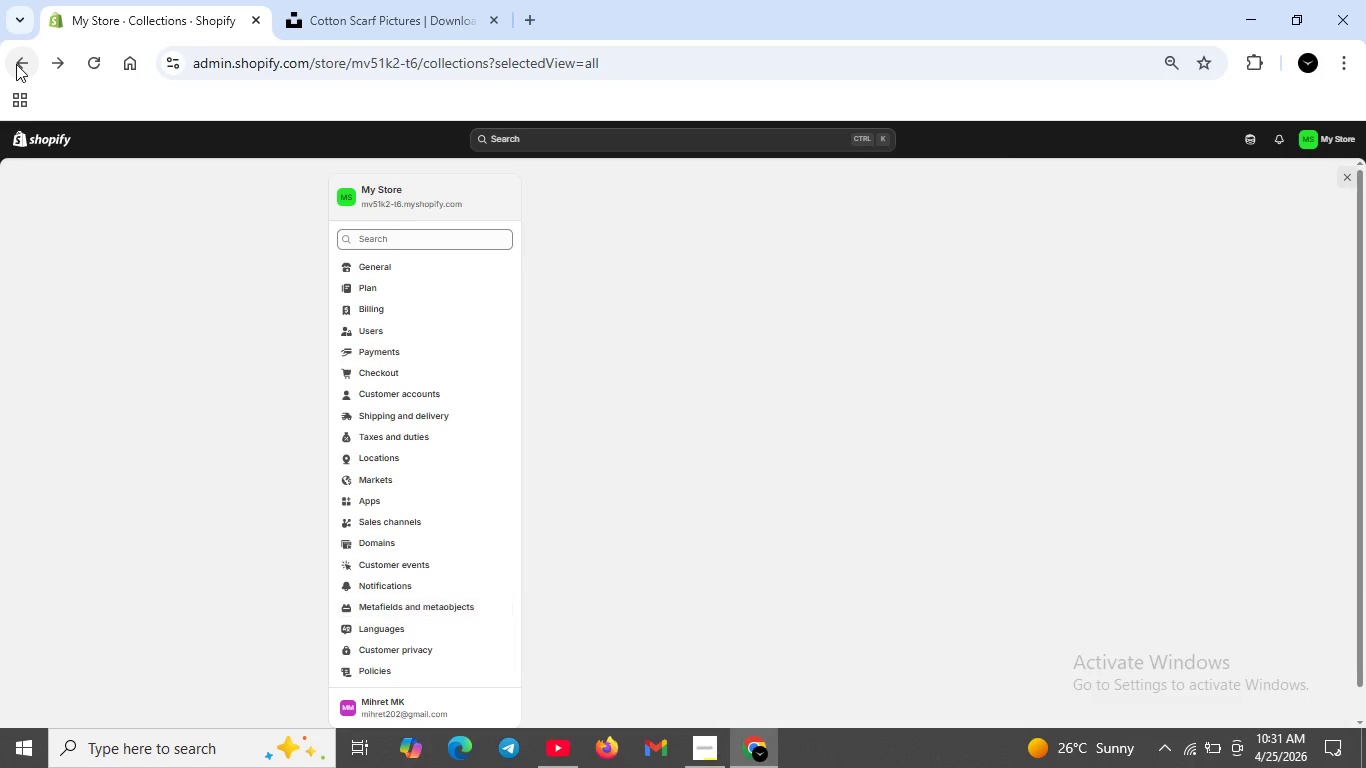 
left_click([16, 64])
 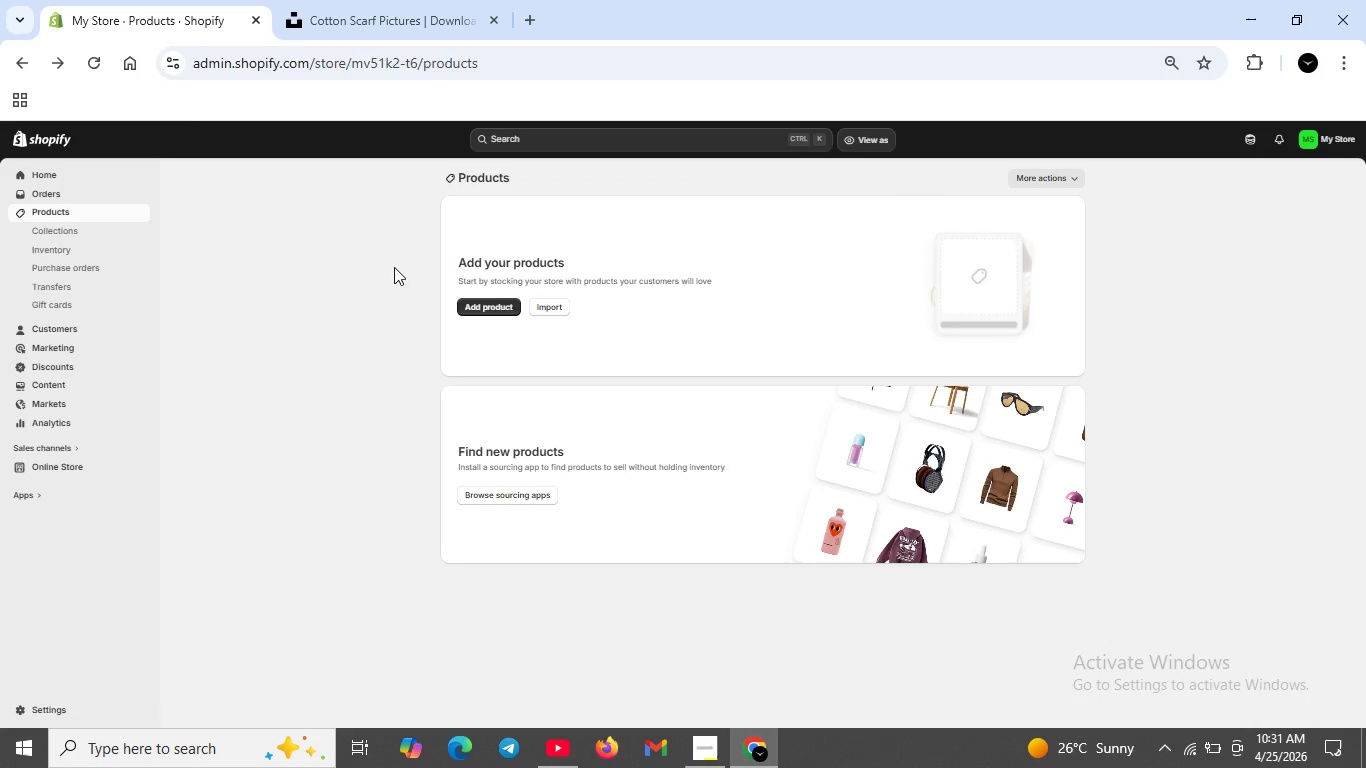 
left_click([496, 309])
 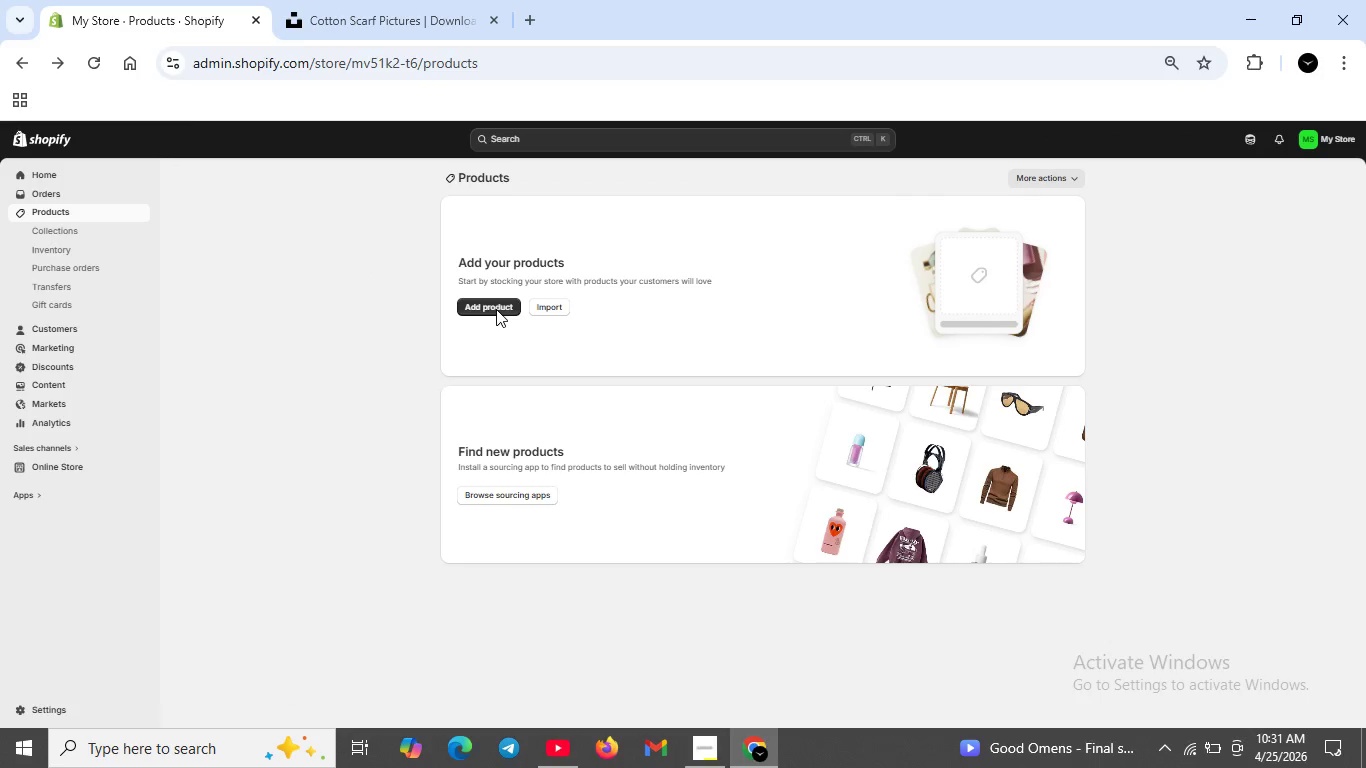 
mouse_move([492, 284])
 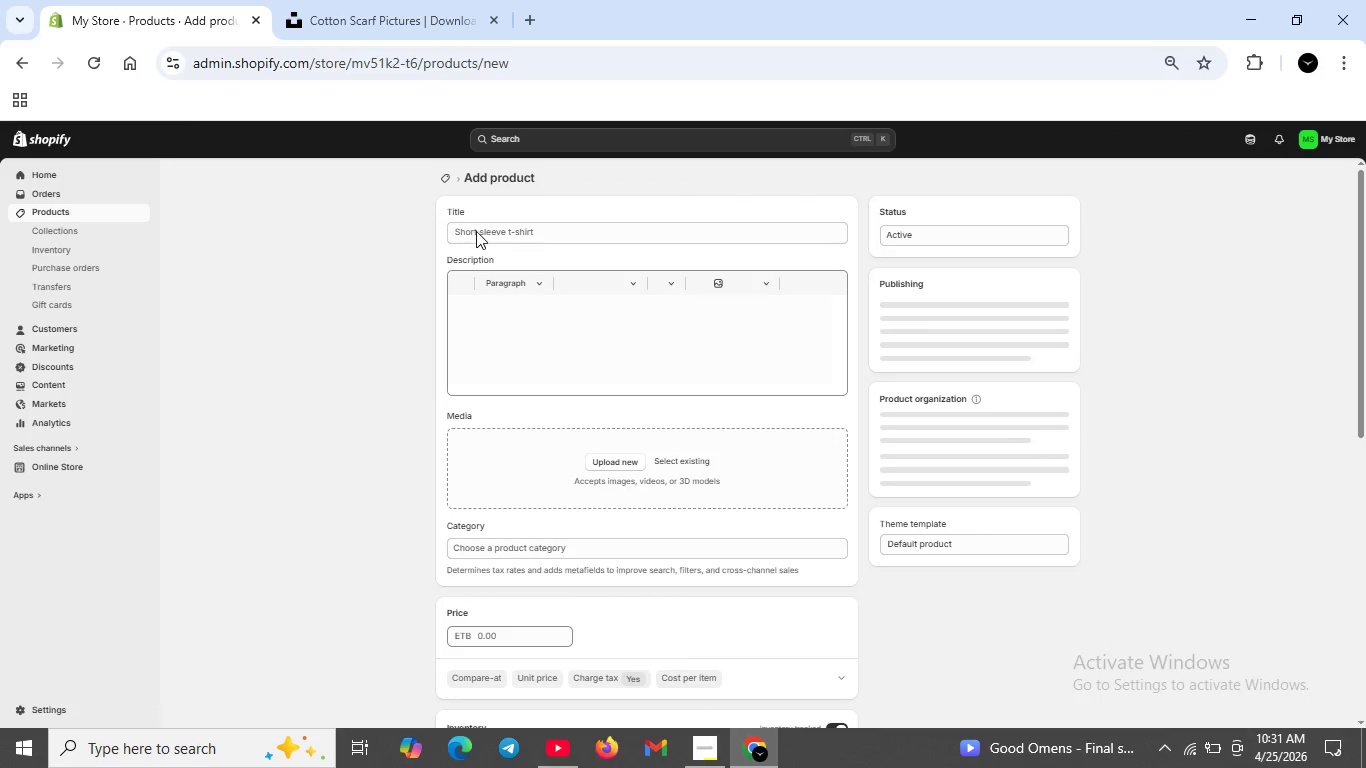 
left_click([476, 231])
 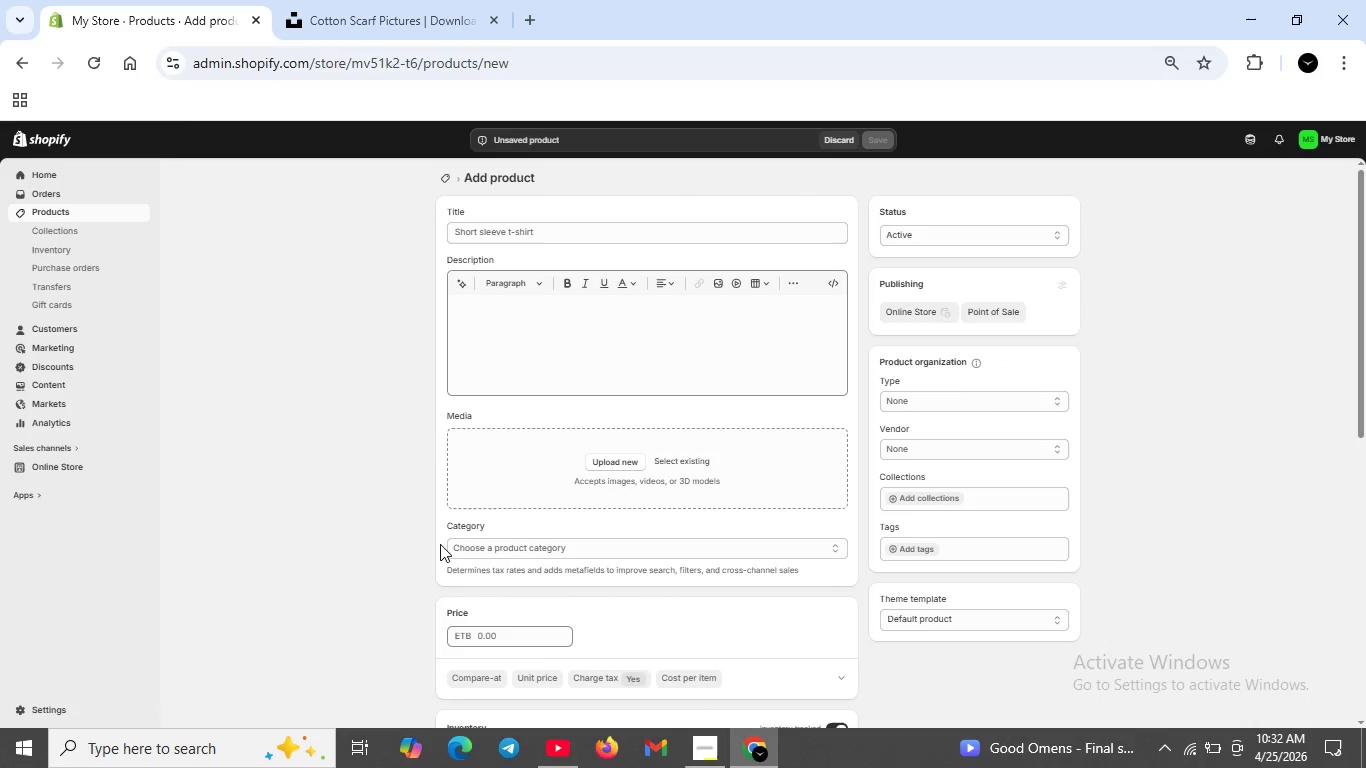 
mouse_move([568, 709])
 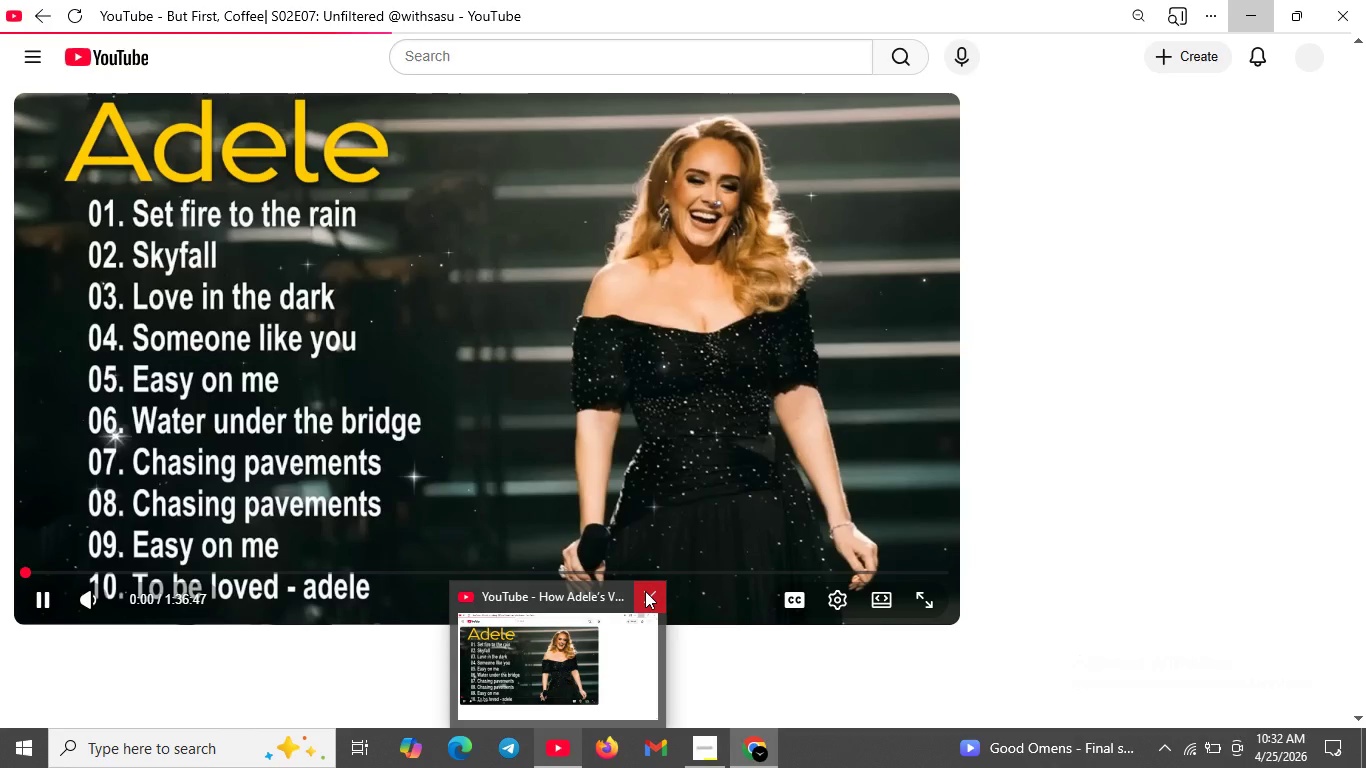 
left_click([645, 591])
 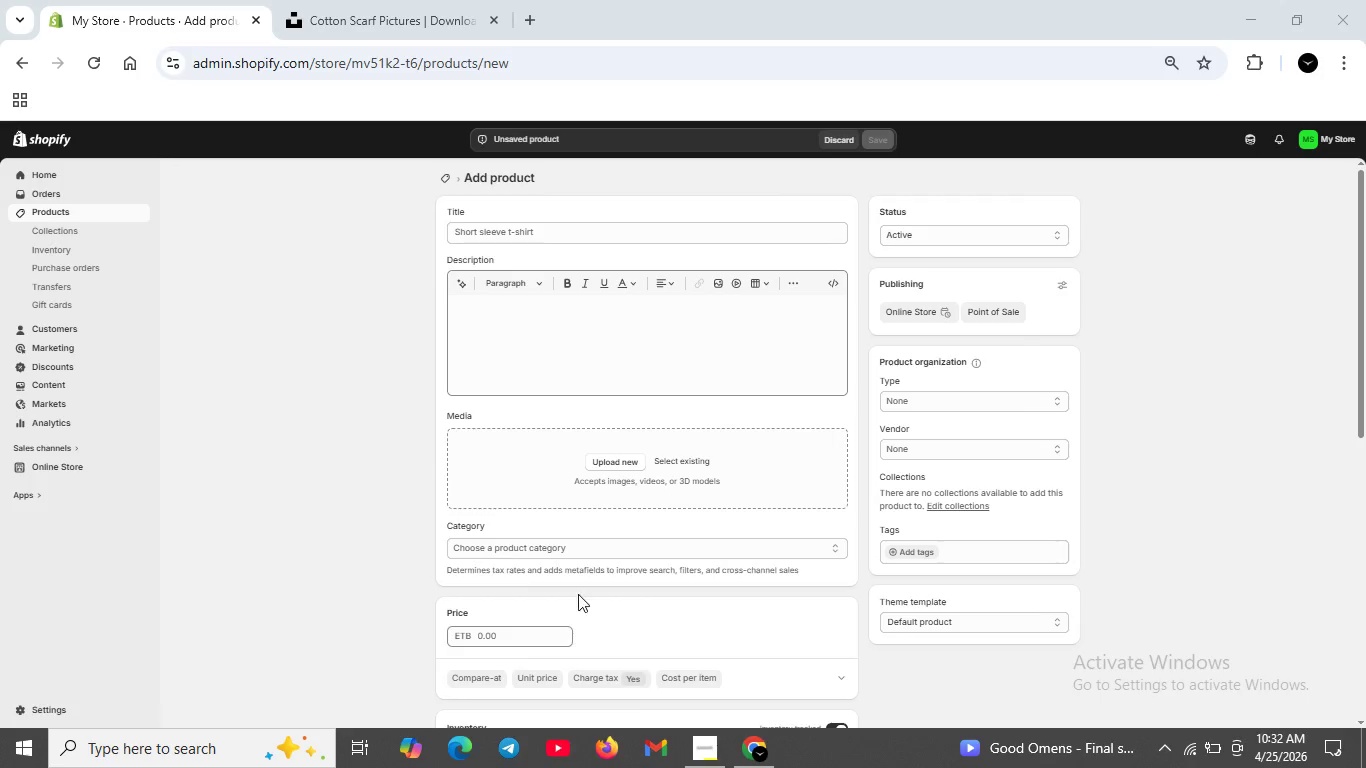 
left_click([526, 234])
 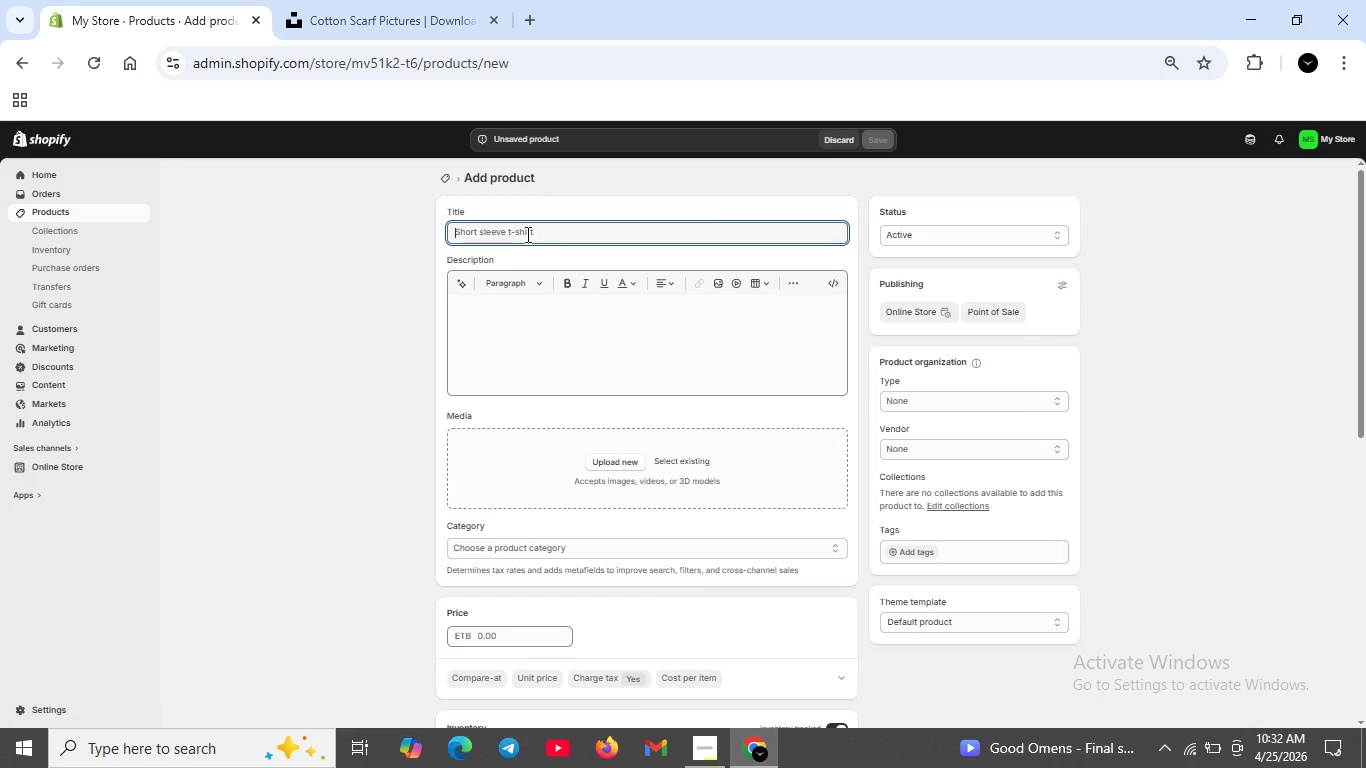 
type(Grip )
key(Backspace)
type(-Sync Thermal Mat--sweat-proof pilates m)
key(Backspace)
type(Mat )
 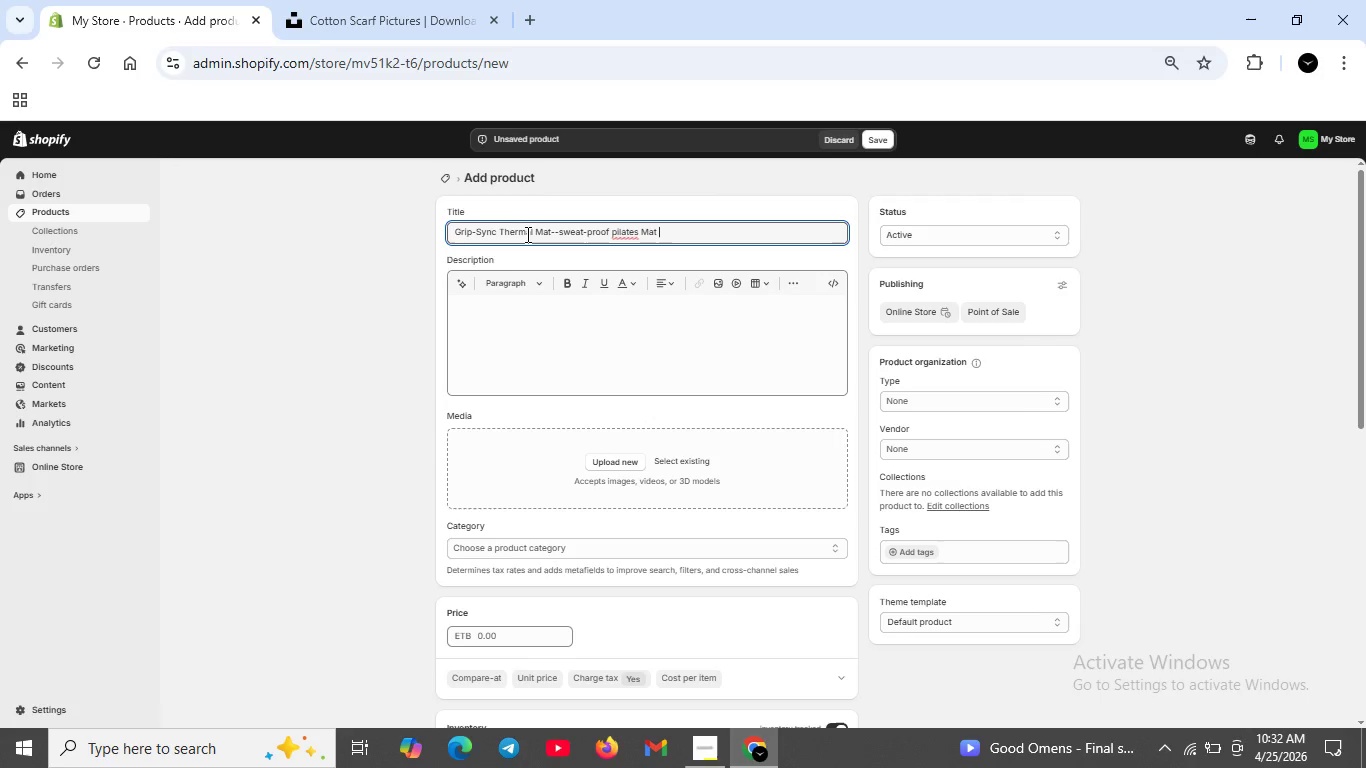 
key(ArrowLeft)
 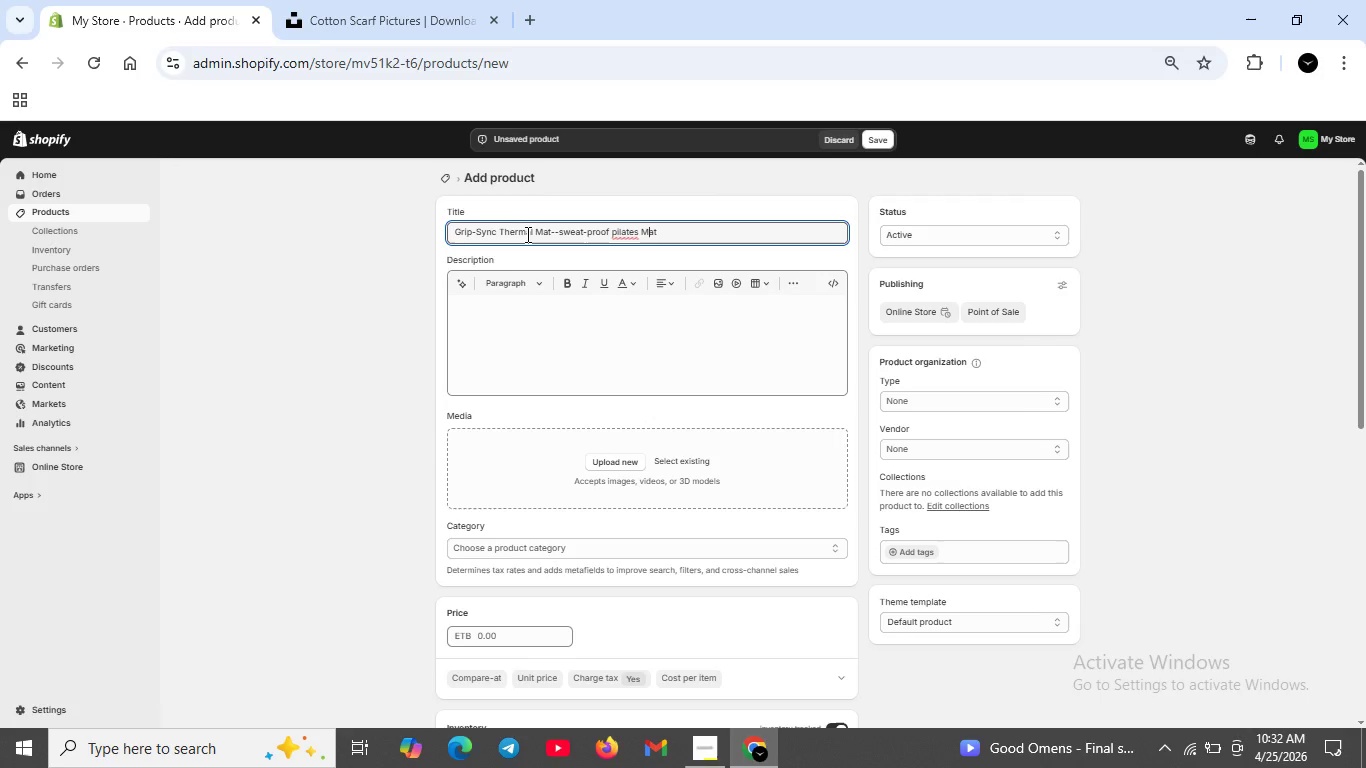 
key(ArrowLeft)
 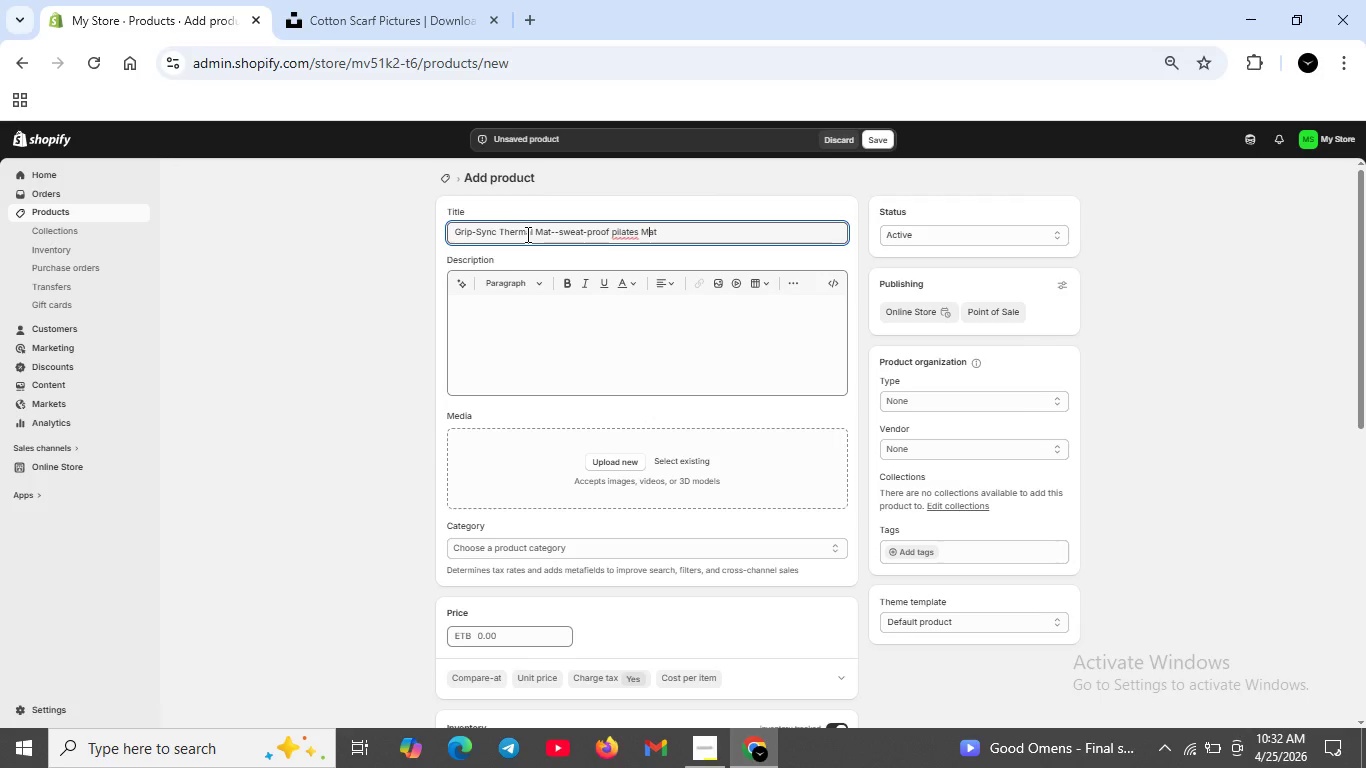 
key(ArrowLeft)
 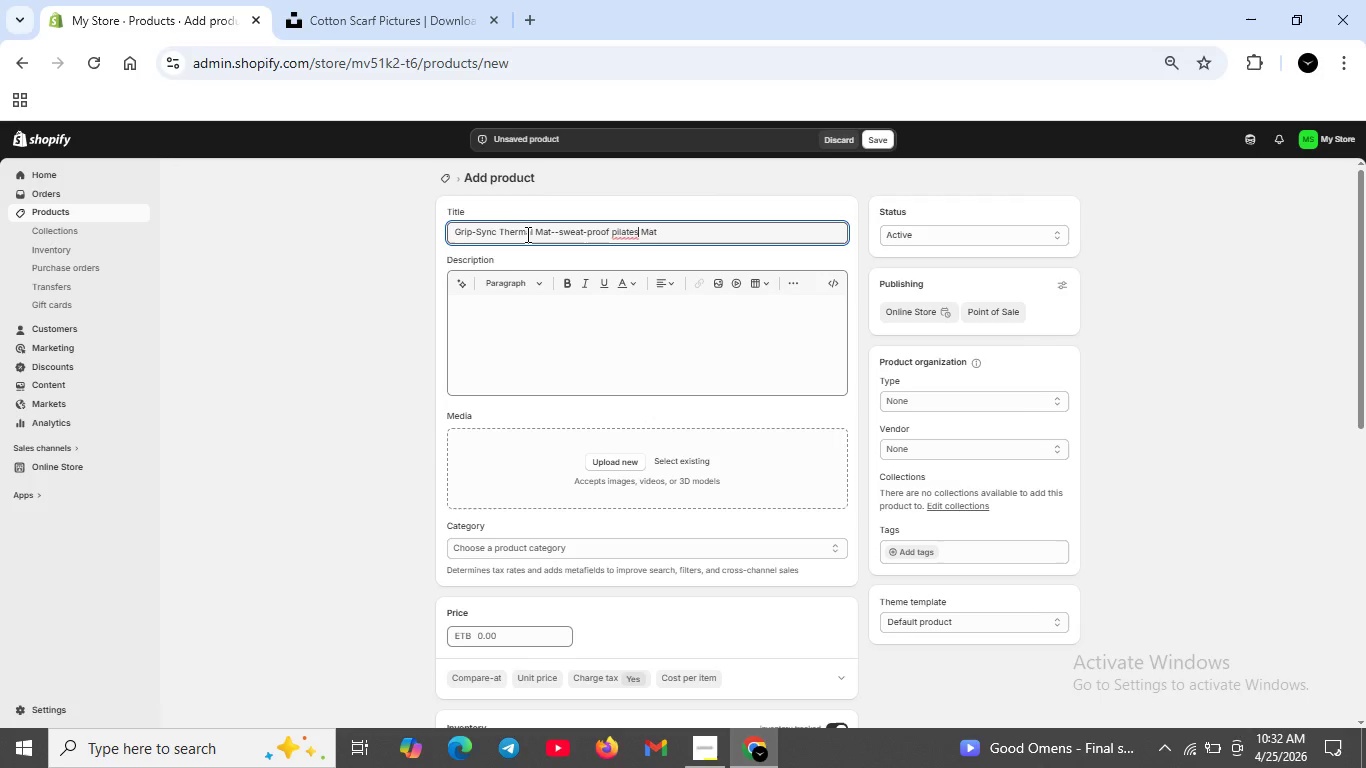 
key(ArrowLeft)
 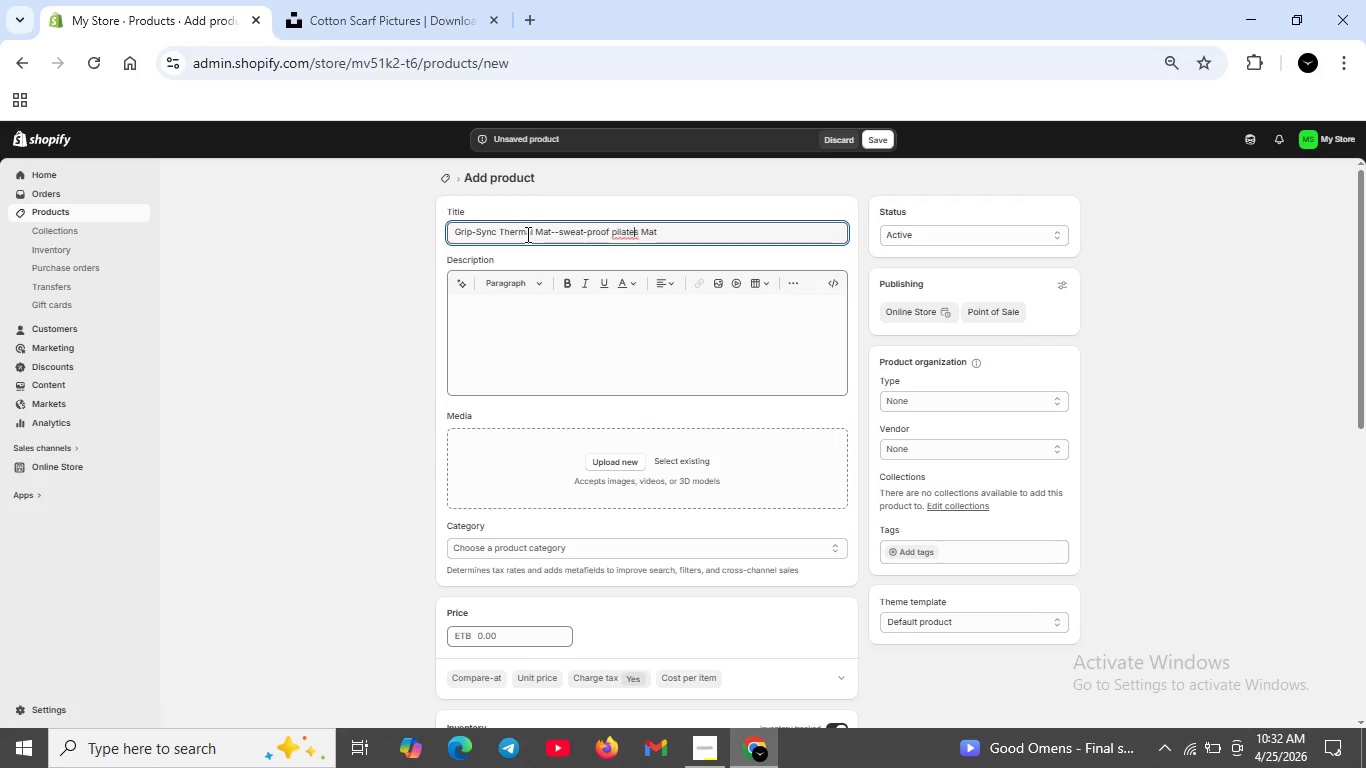 
key(ArrowLeft)
 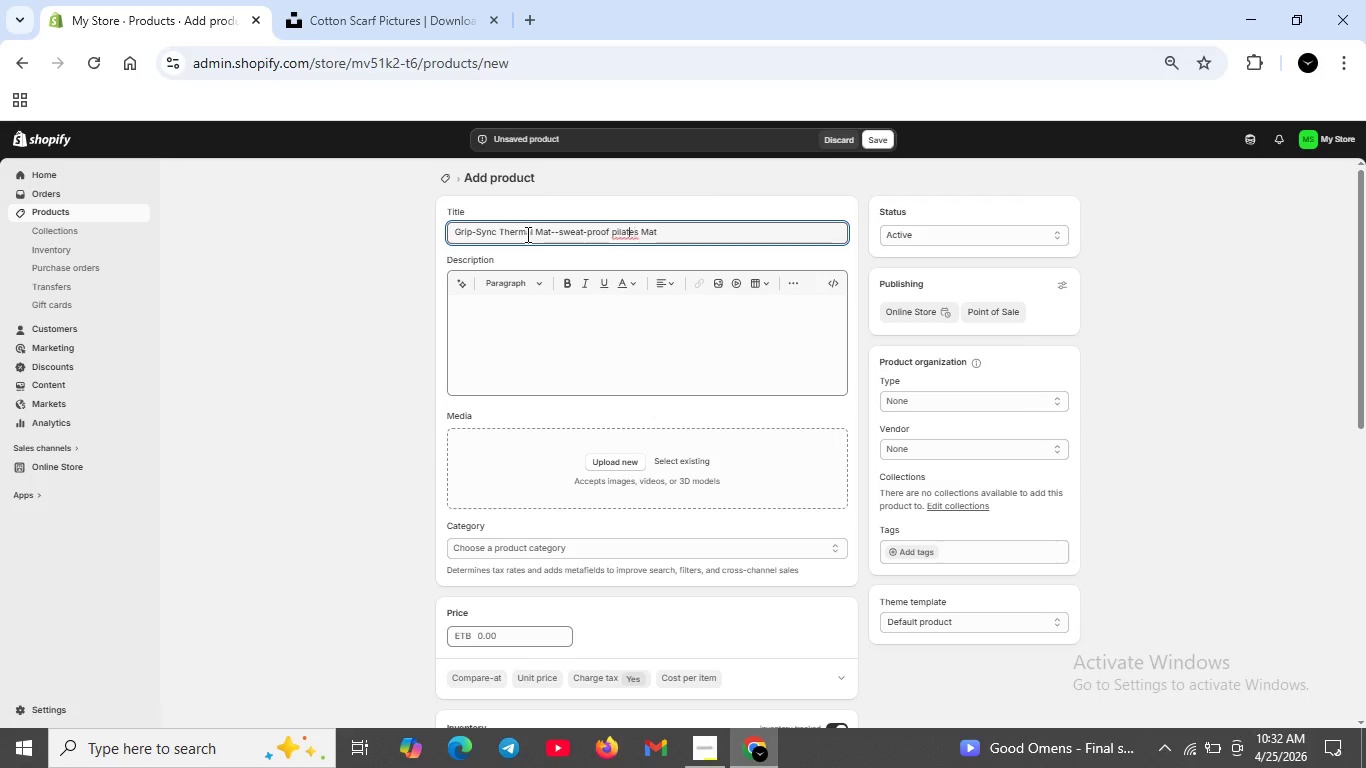 
key(ArrowLeft)
 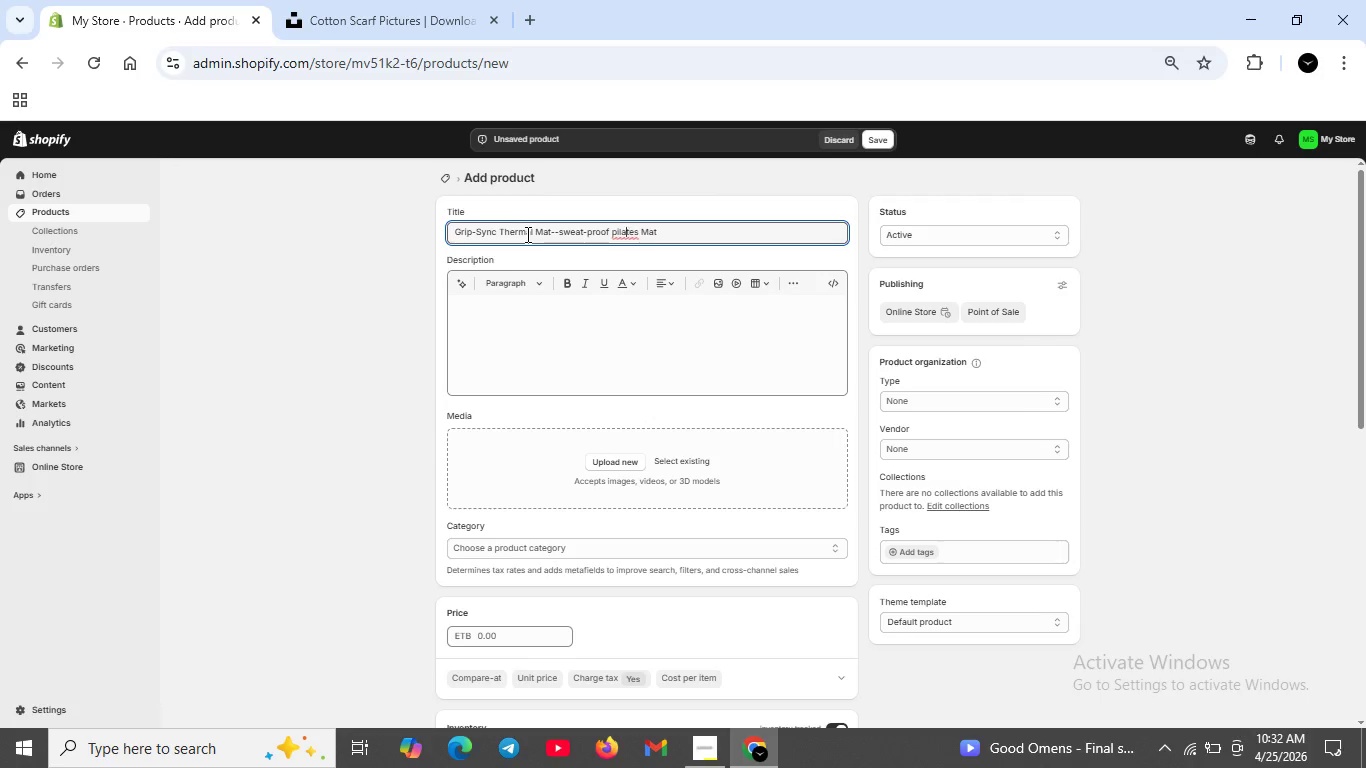 
key(ArrowLeft)
 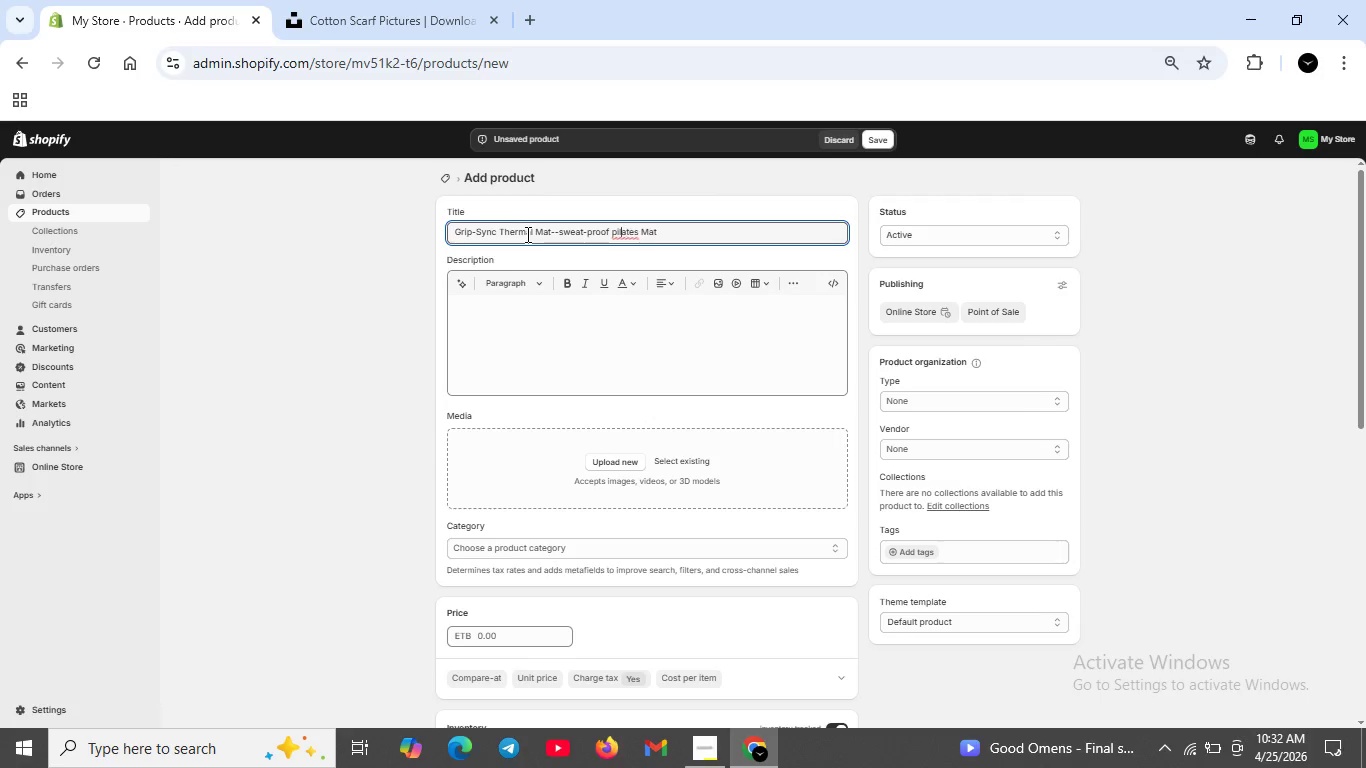 
key(ArrowLeft)
 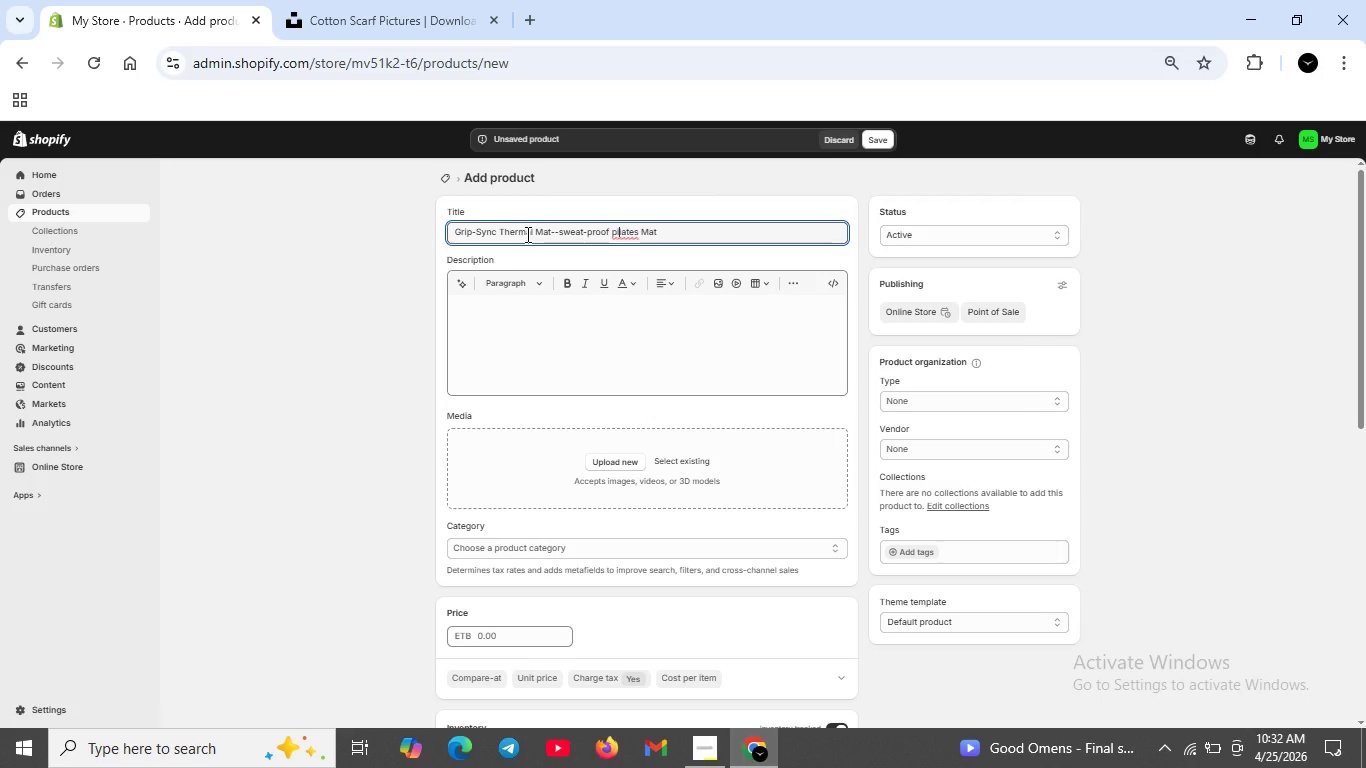 
key(ArrowLeft)
 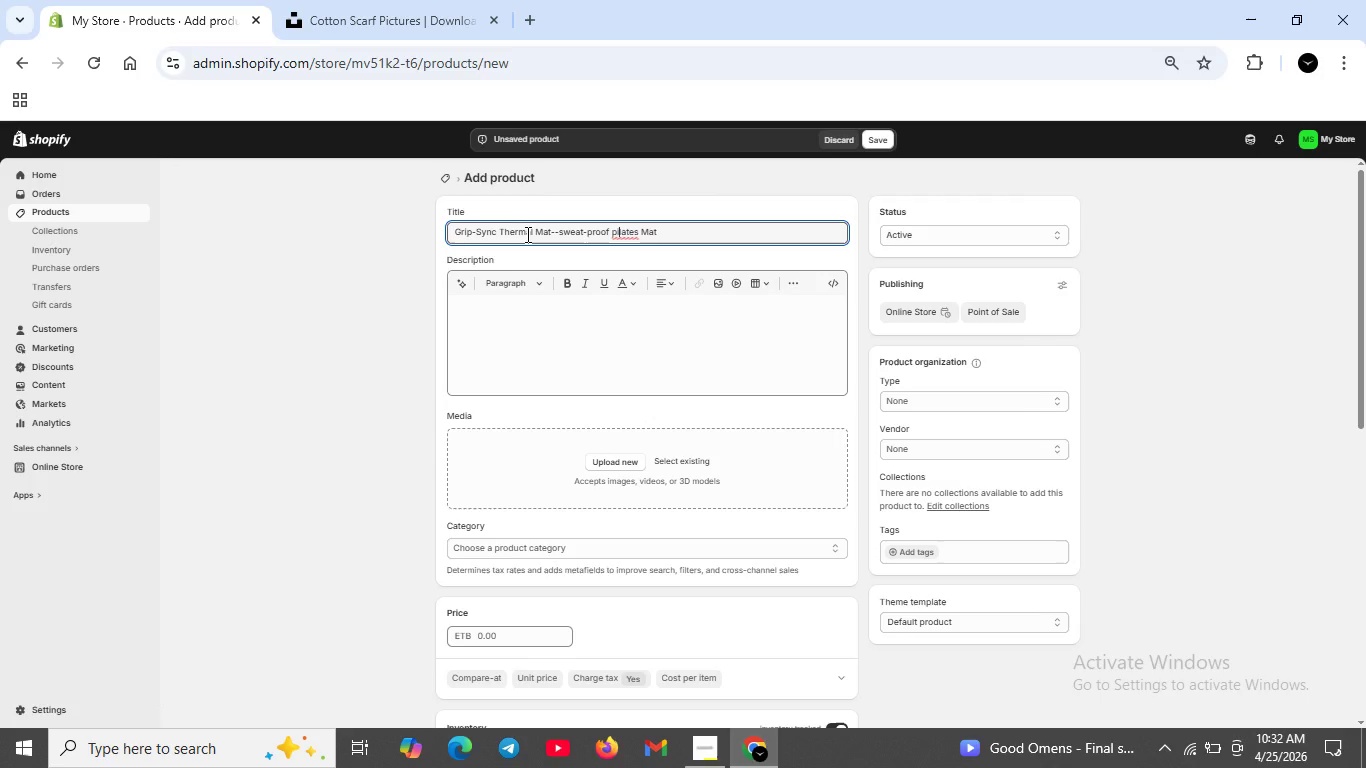 
key(ArrowLeft)
 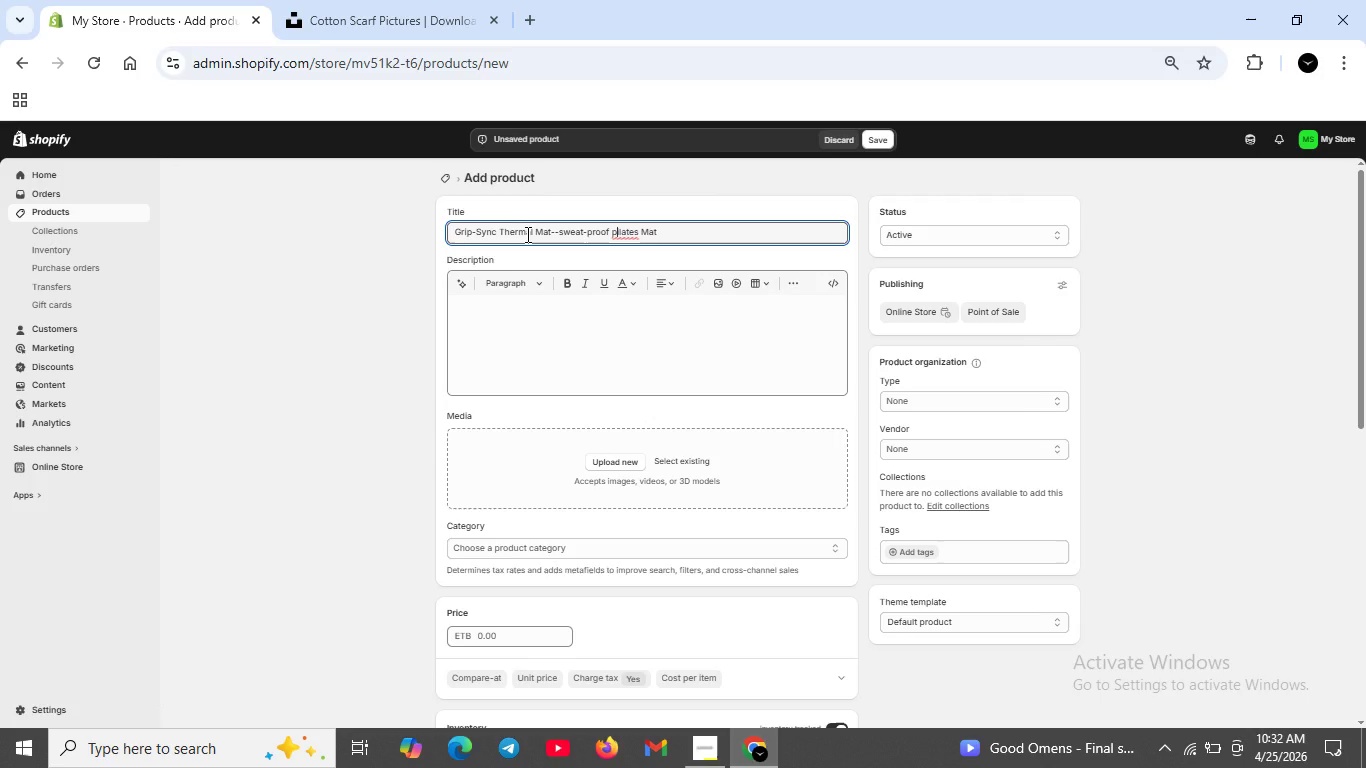 
key(ArrowLeft)
 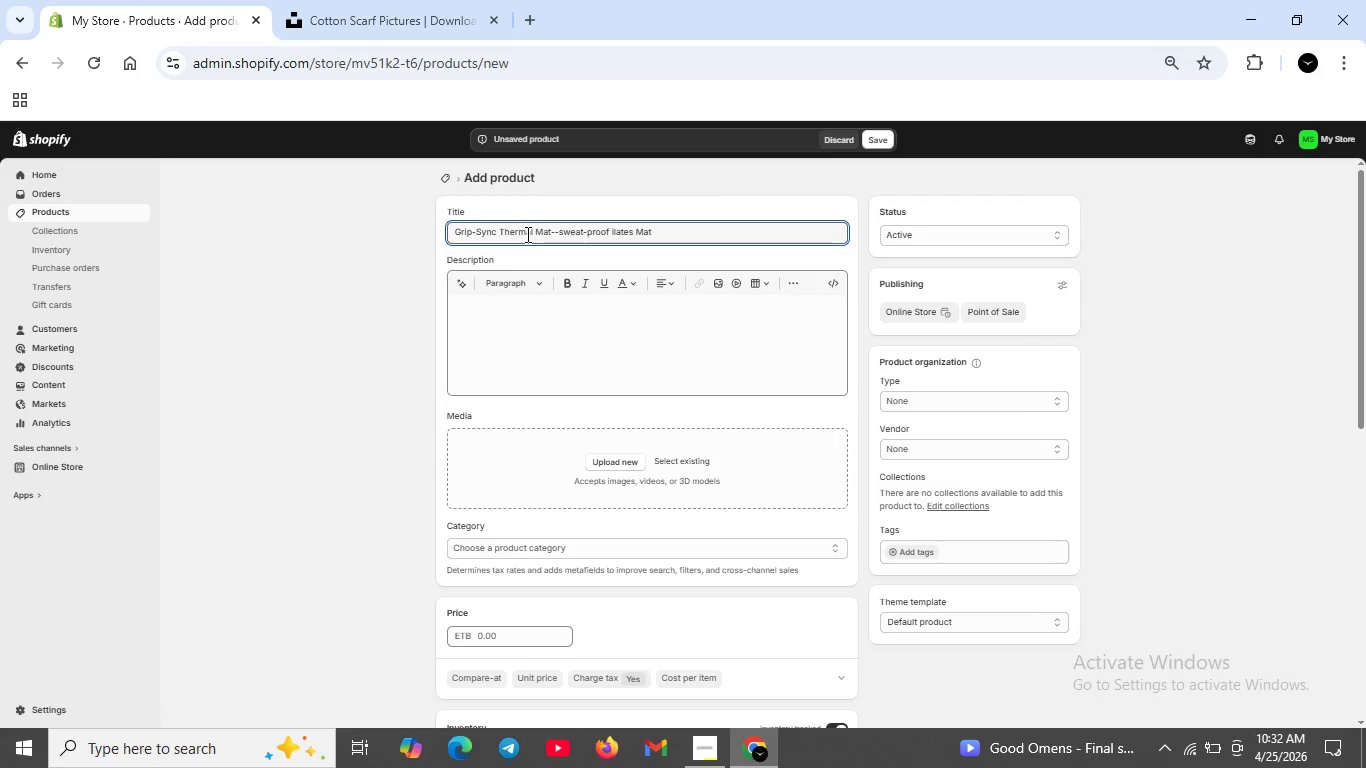 
key(Backspace)
 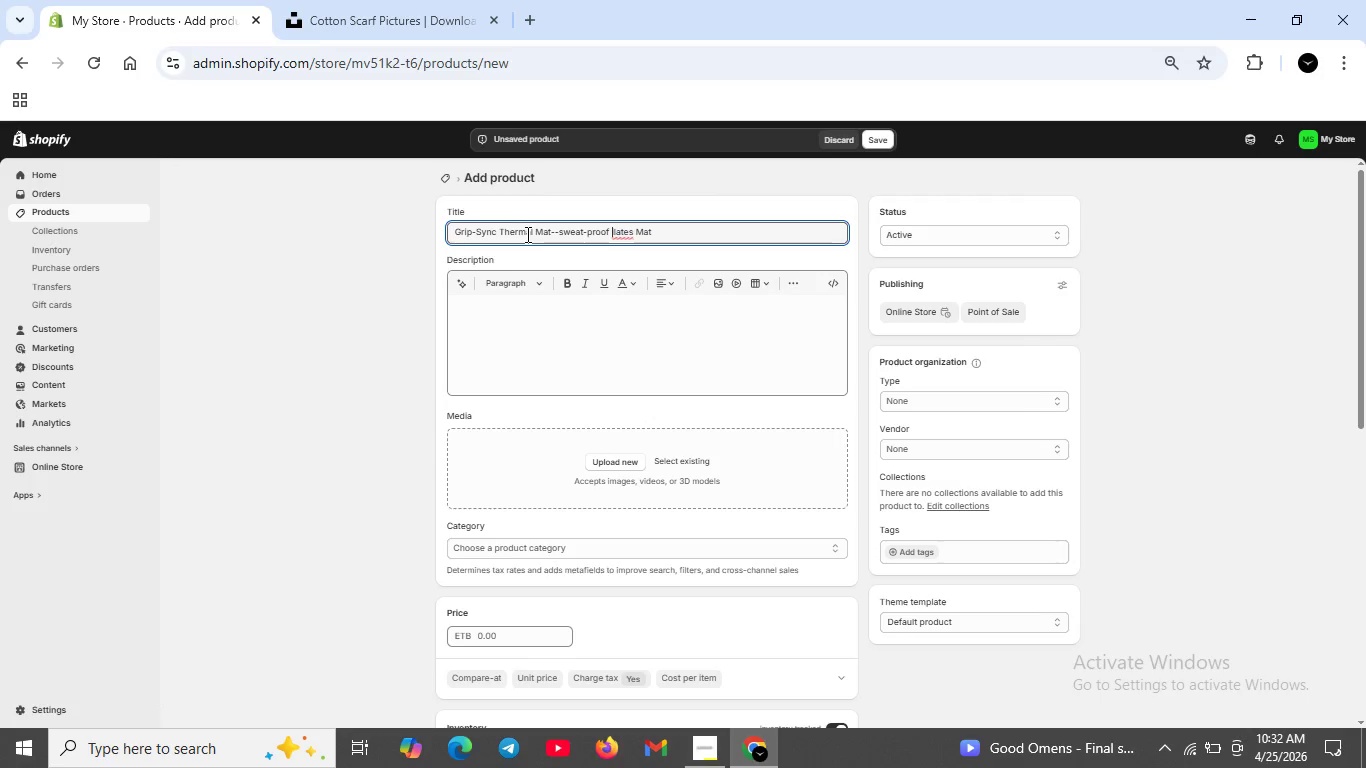 
key(CapsLock)
 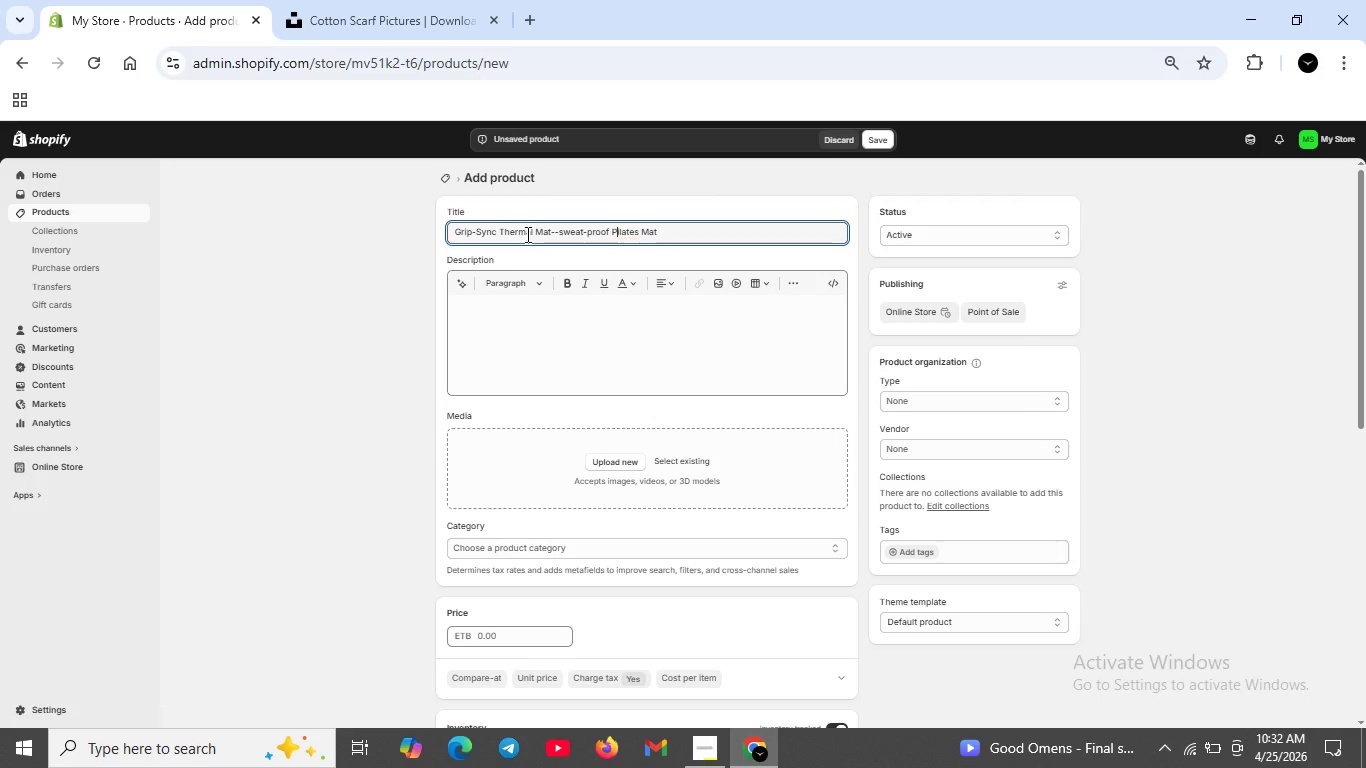 
key(P)
 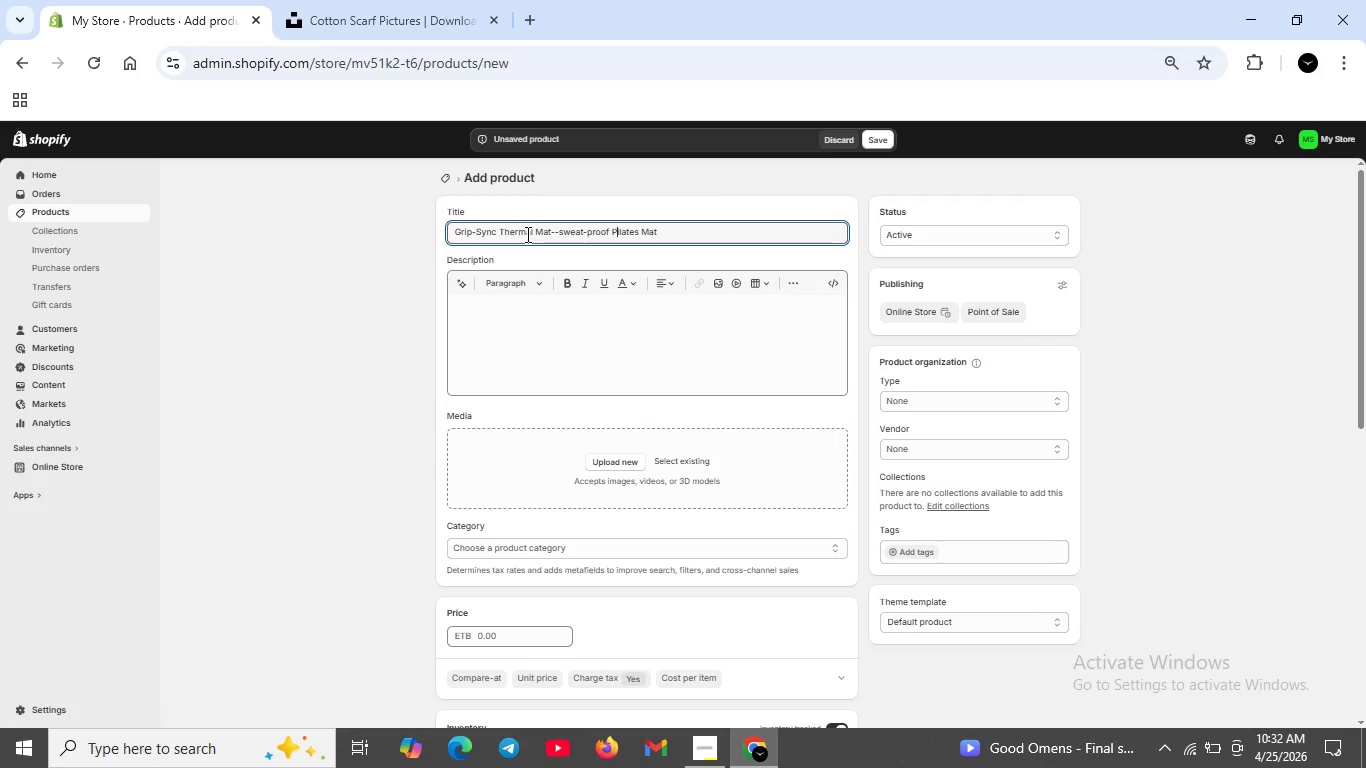 
key(CapsLock)
 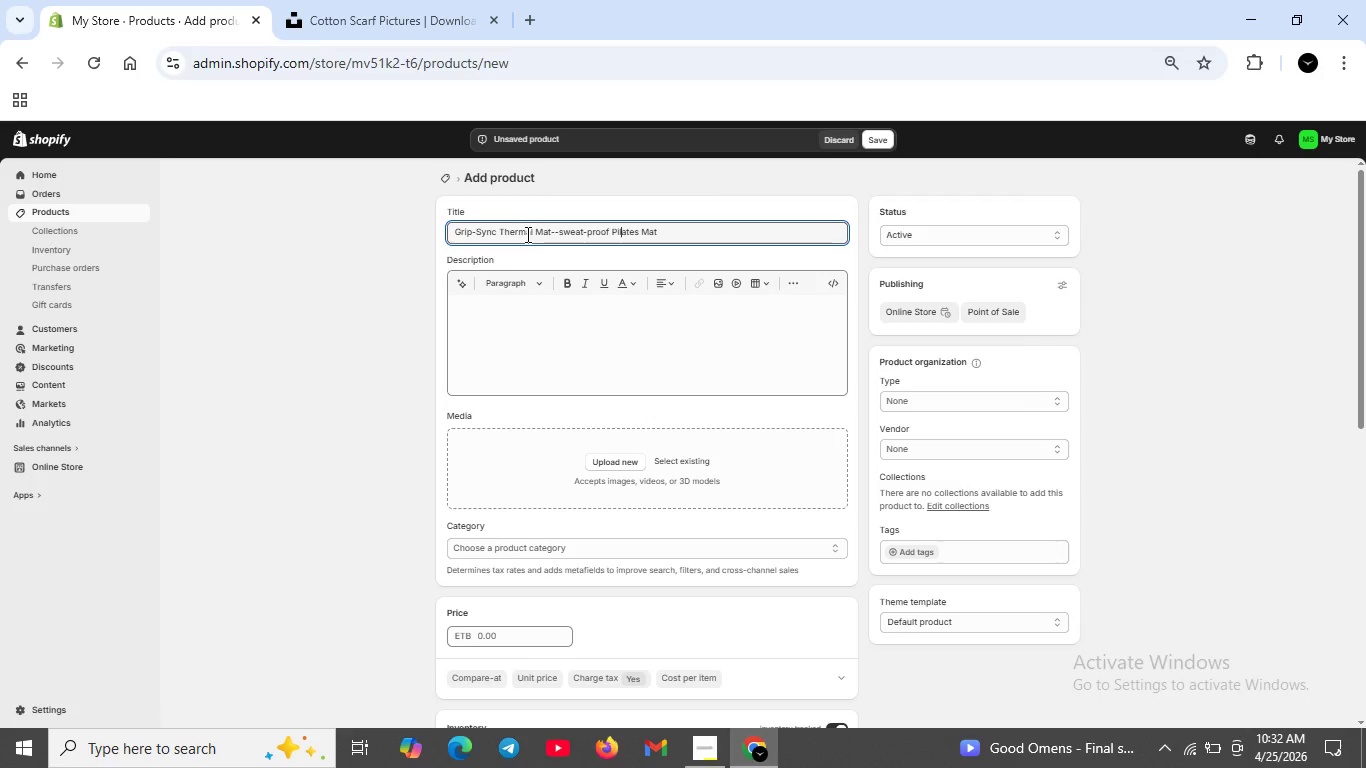 
key(ArrowRight)
 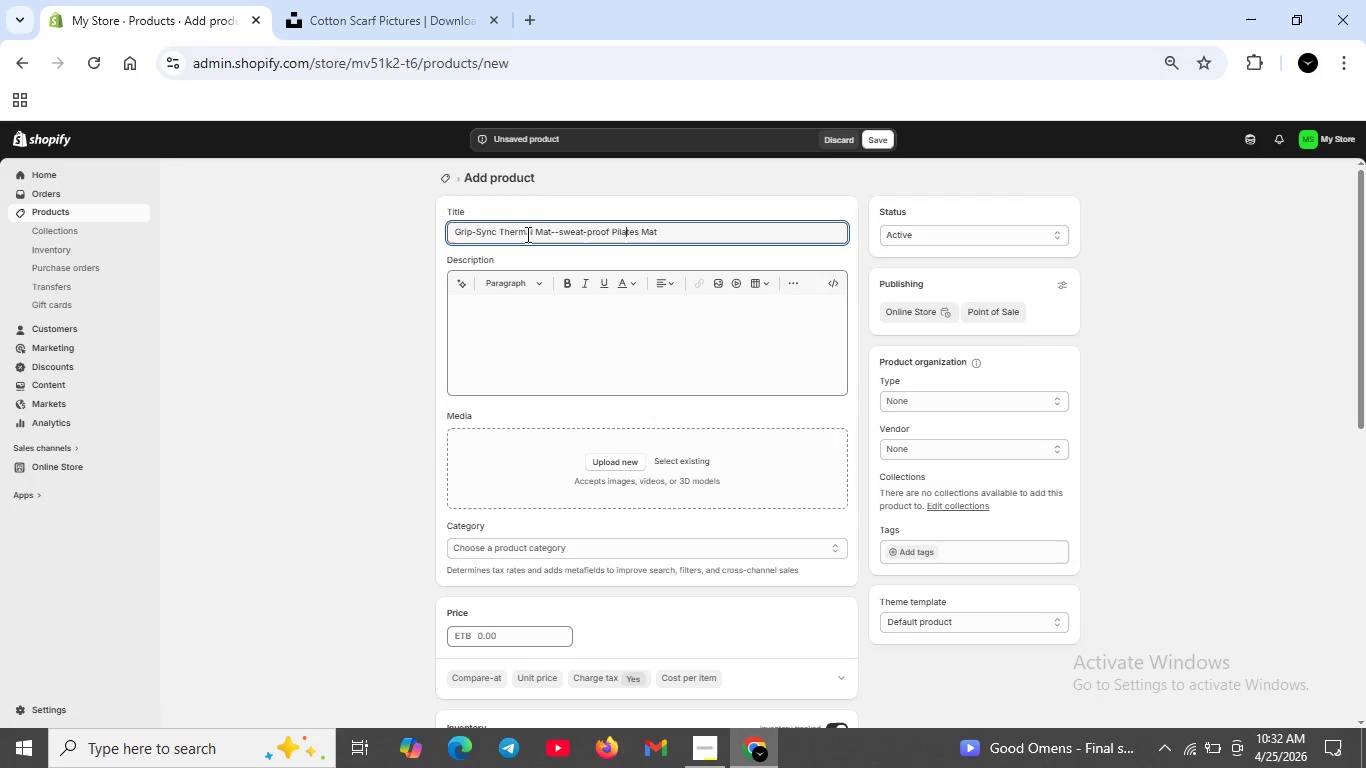 
key(ArrowRight)
 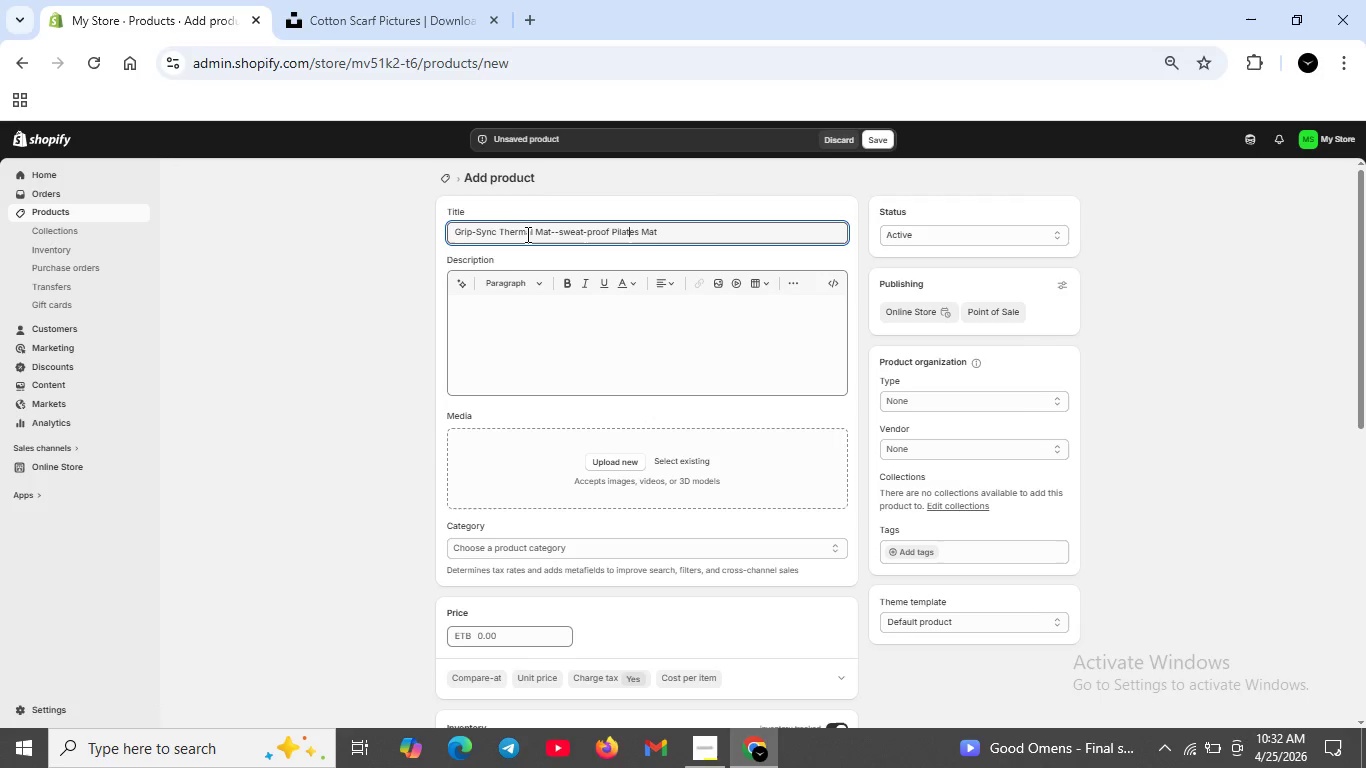 
key(ArrowRight)
 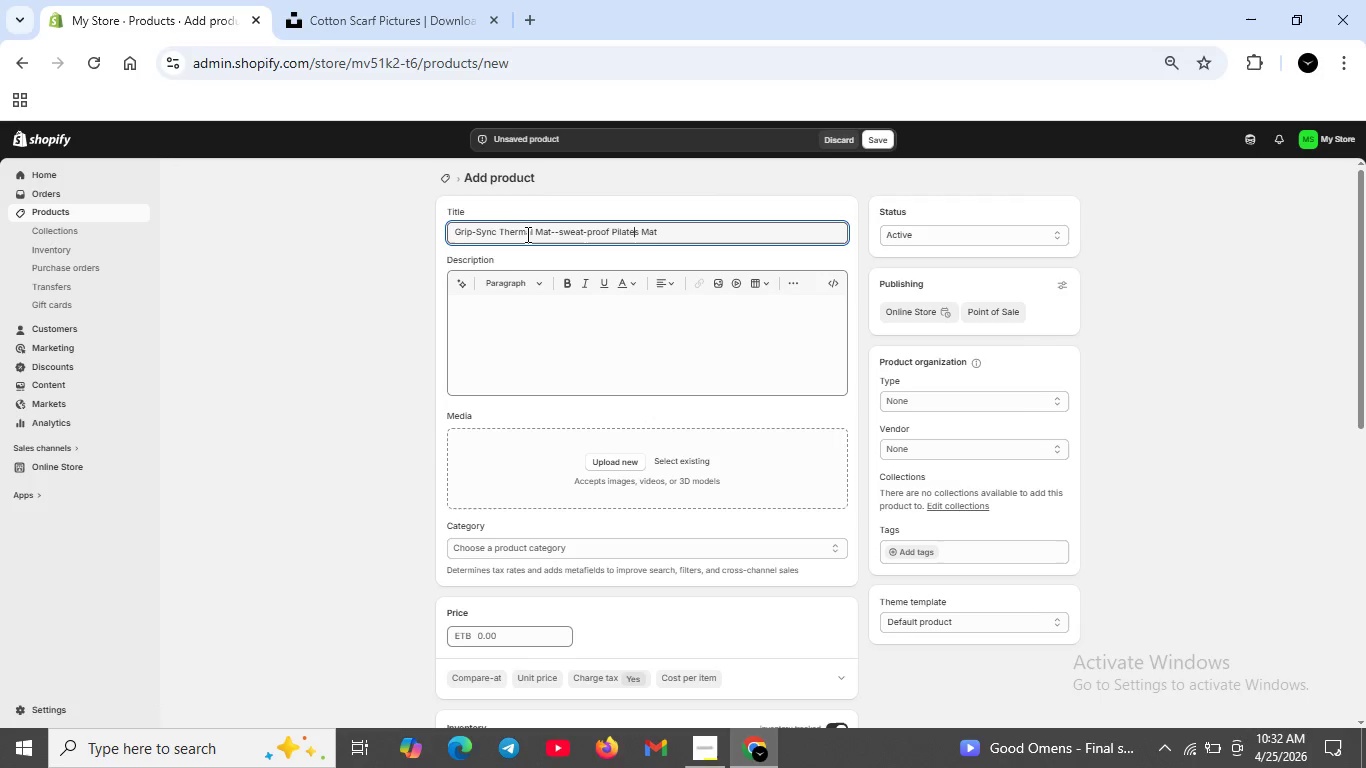 
key(ArrowRight)
 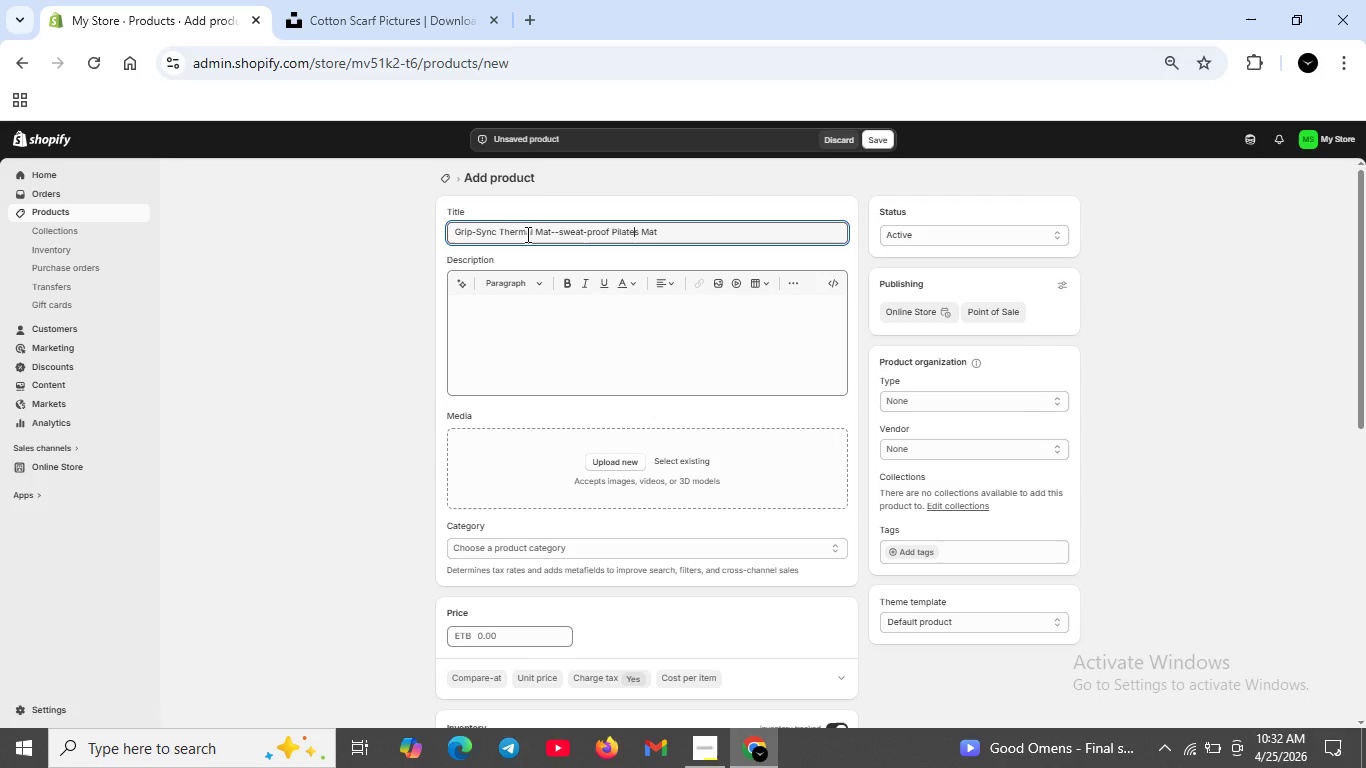 
key(ArrowRight)
 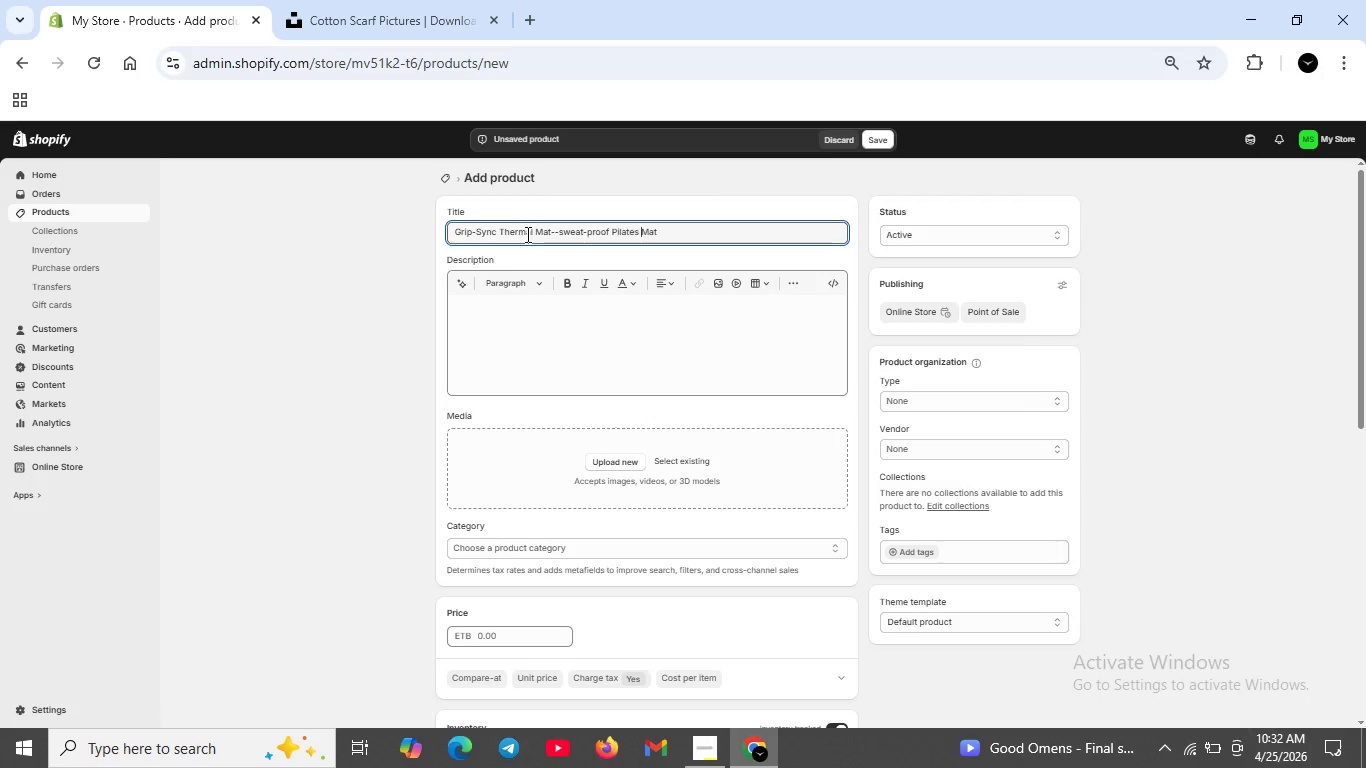 
key(ArrowRight)
 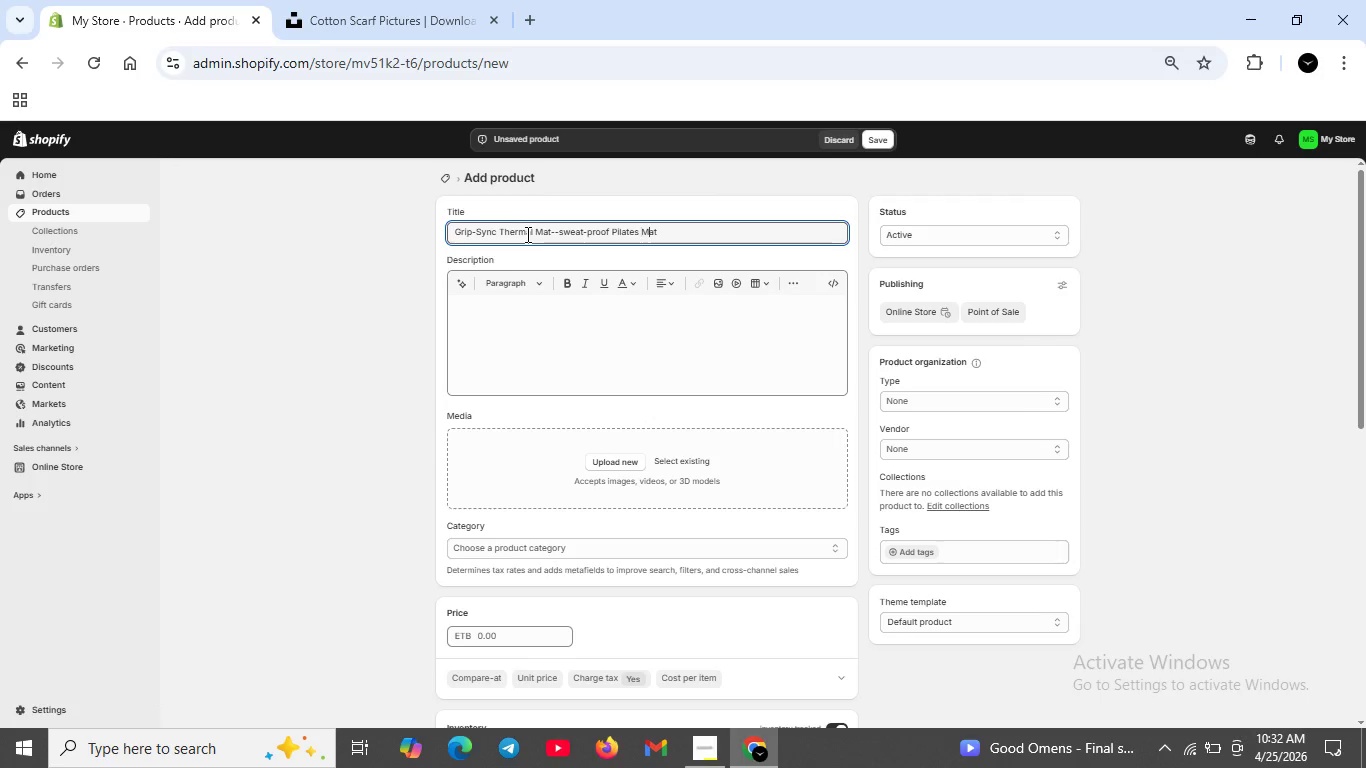 
key(ArrowRight)
 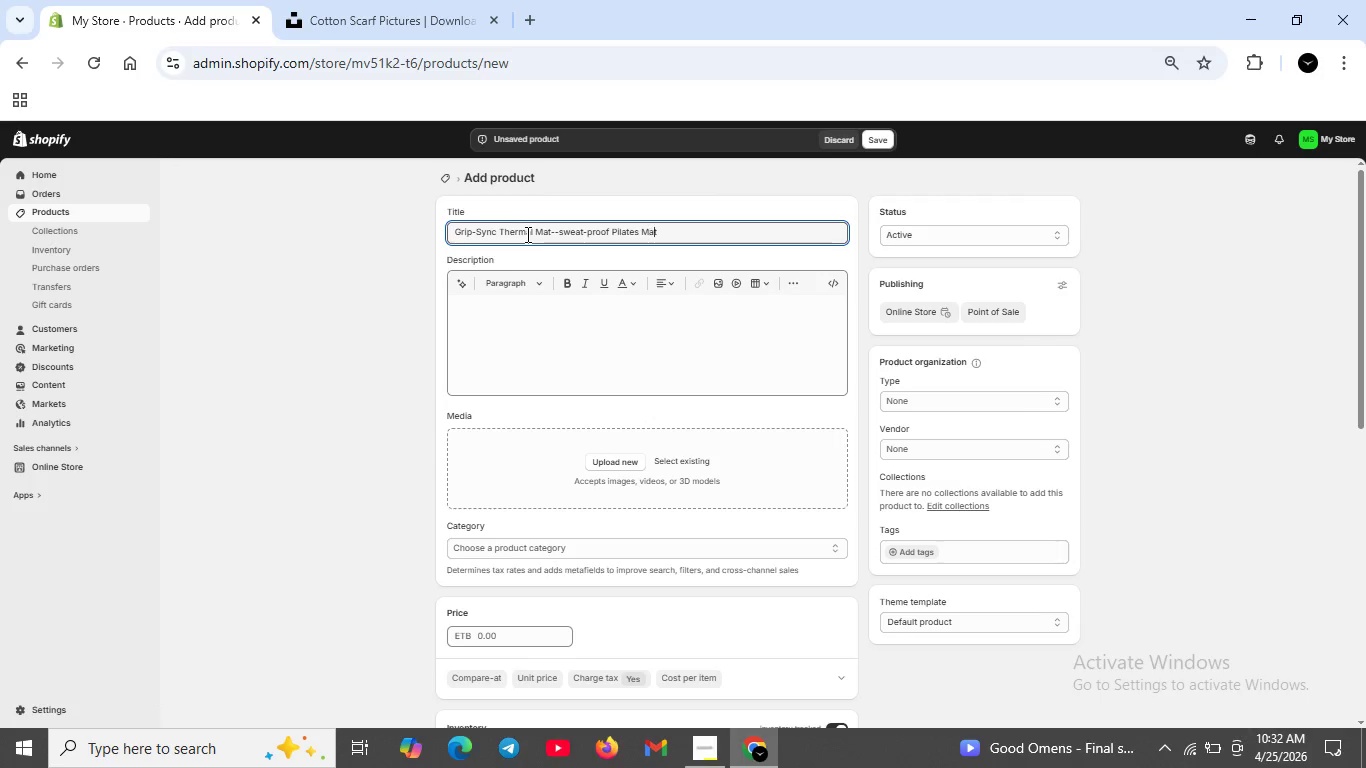 
key(ArrowRight)
 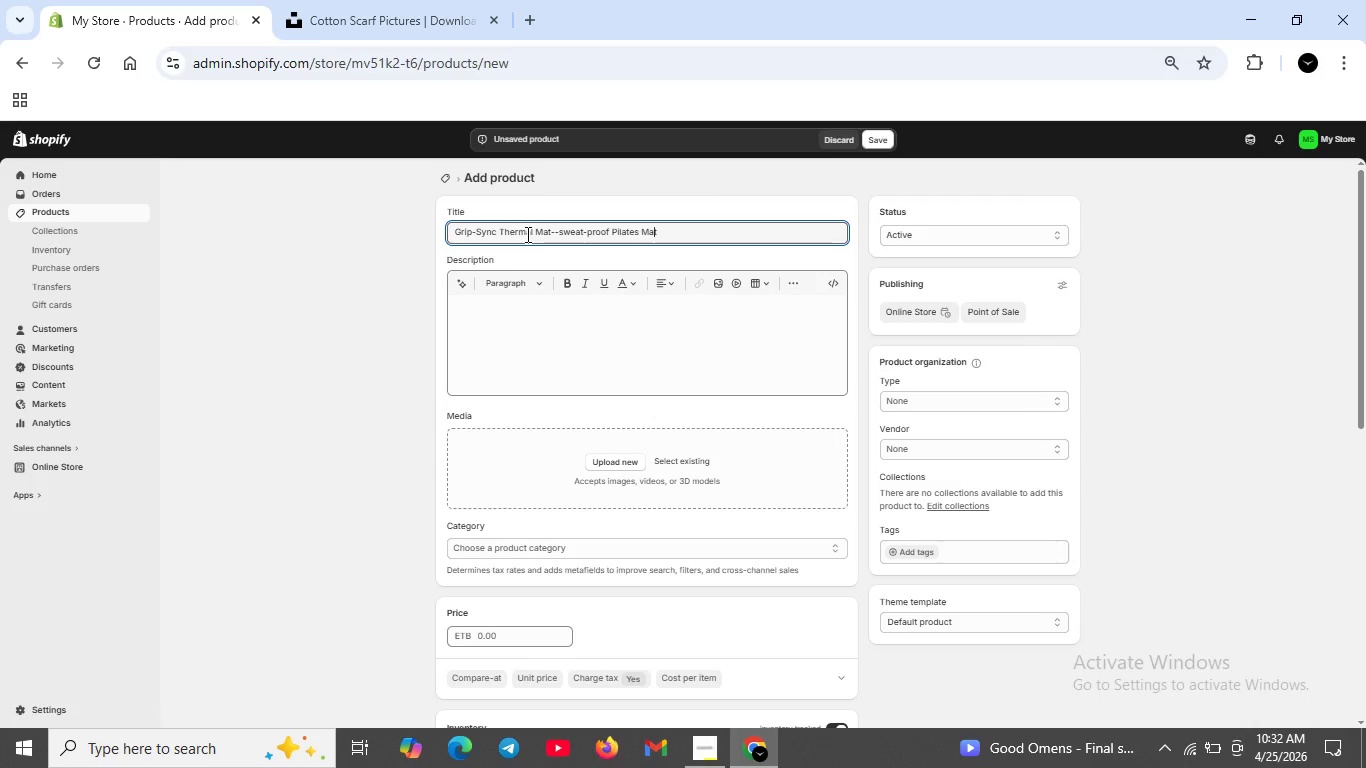 
key(ArrowRight)
 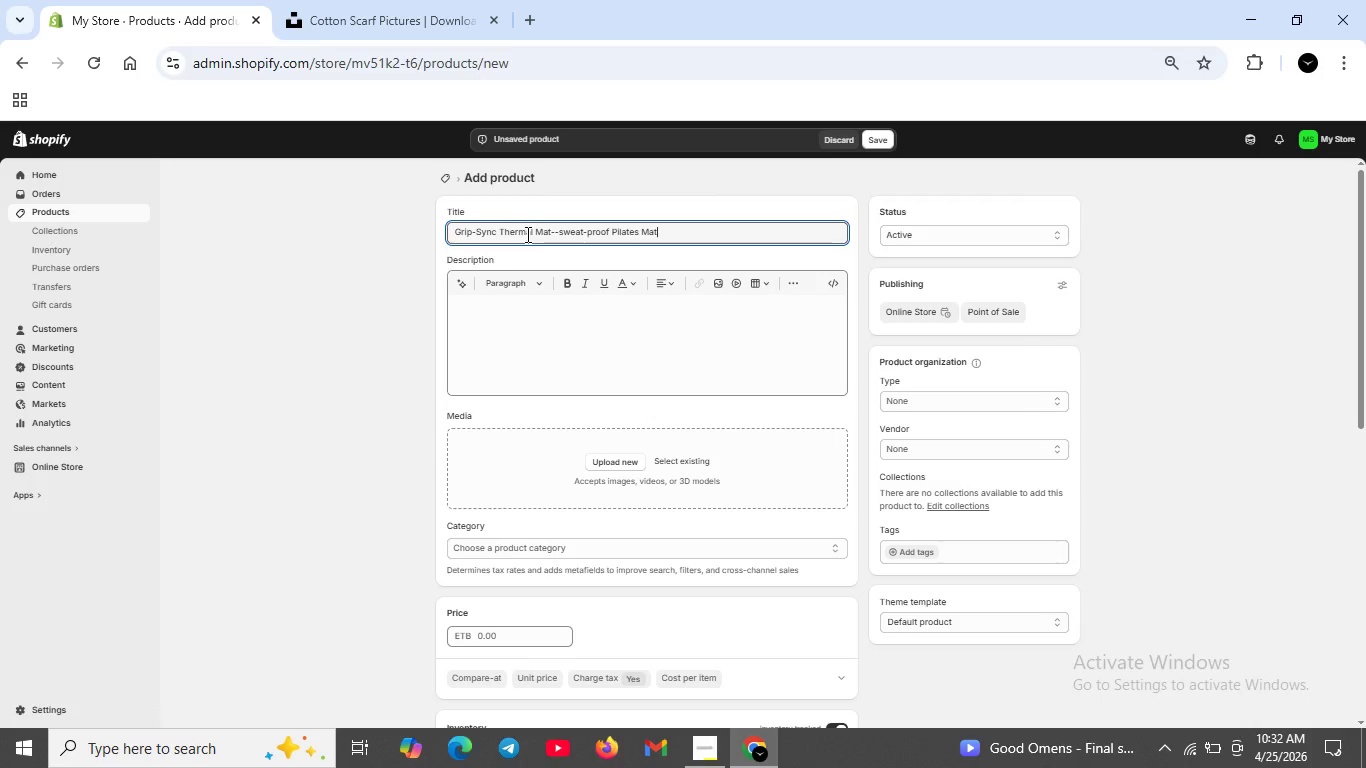 
key(ArrowRight)
 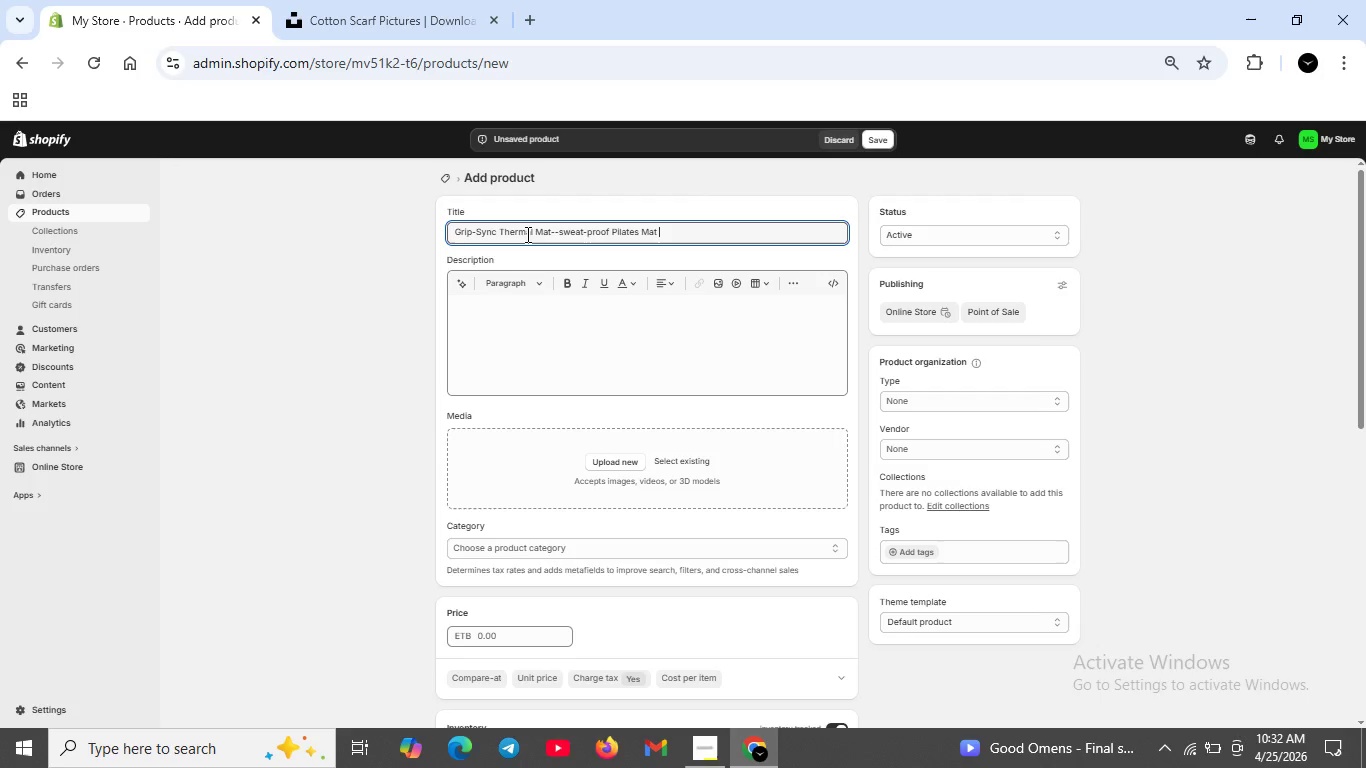 
type( for Heated Studios)
 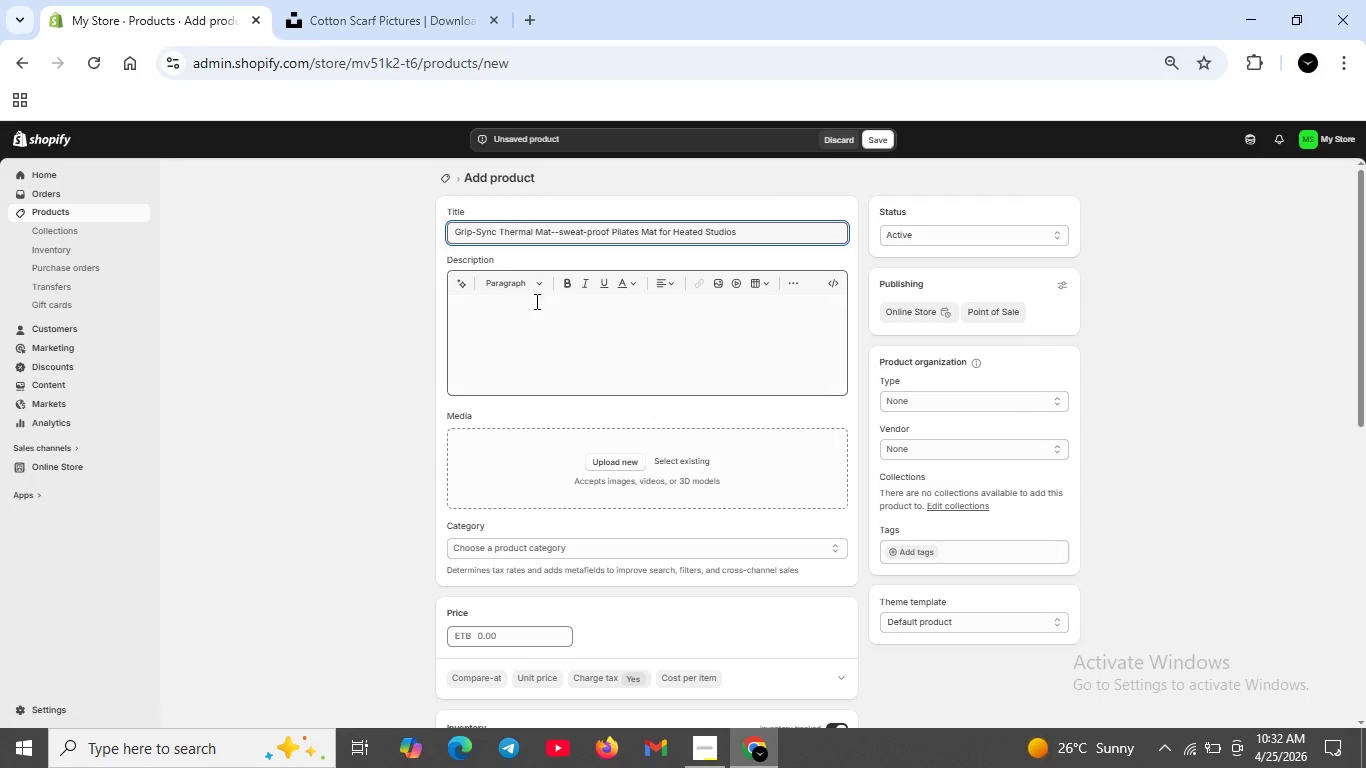 
scroll: coordinate [604, 317], scroll_direction: down, amount: 2.0
 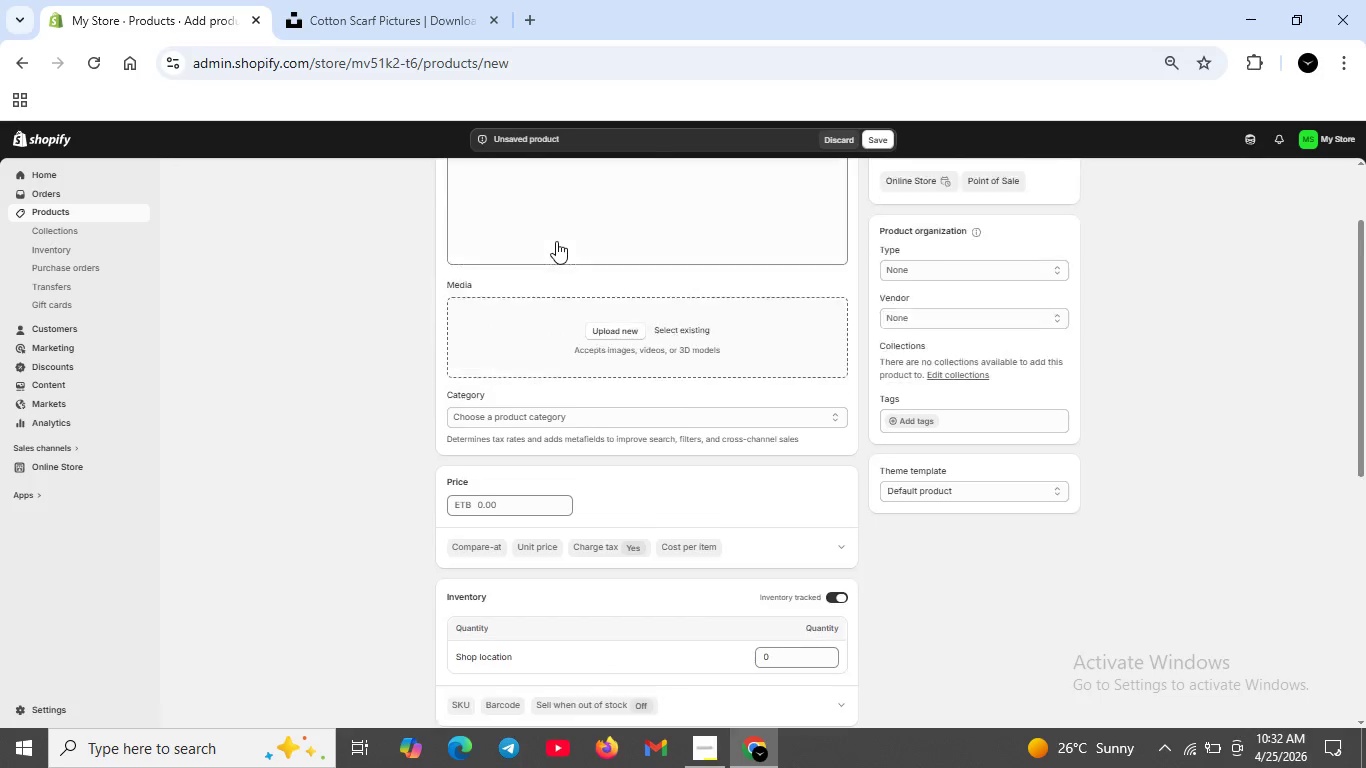 
scroll: coordinate [556, 241], scroll_direction: up, amount: 2.0
 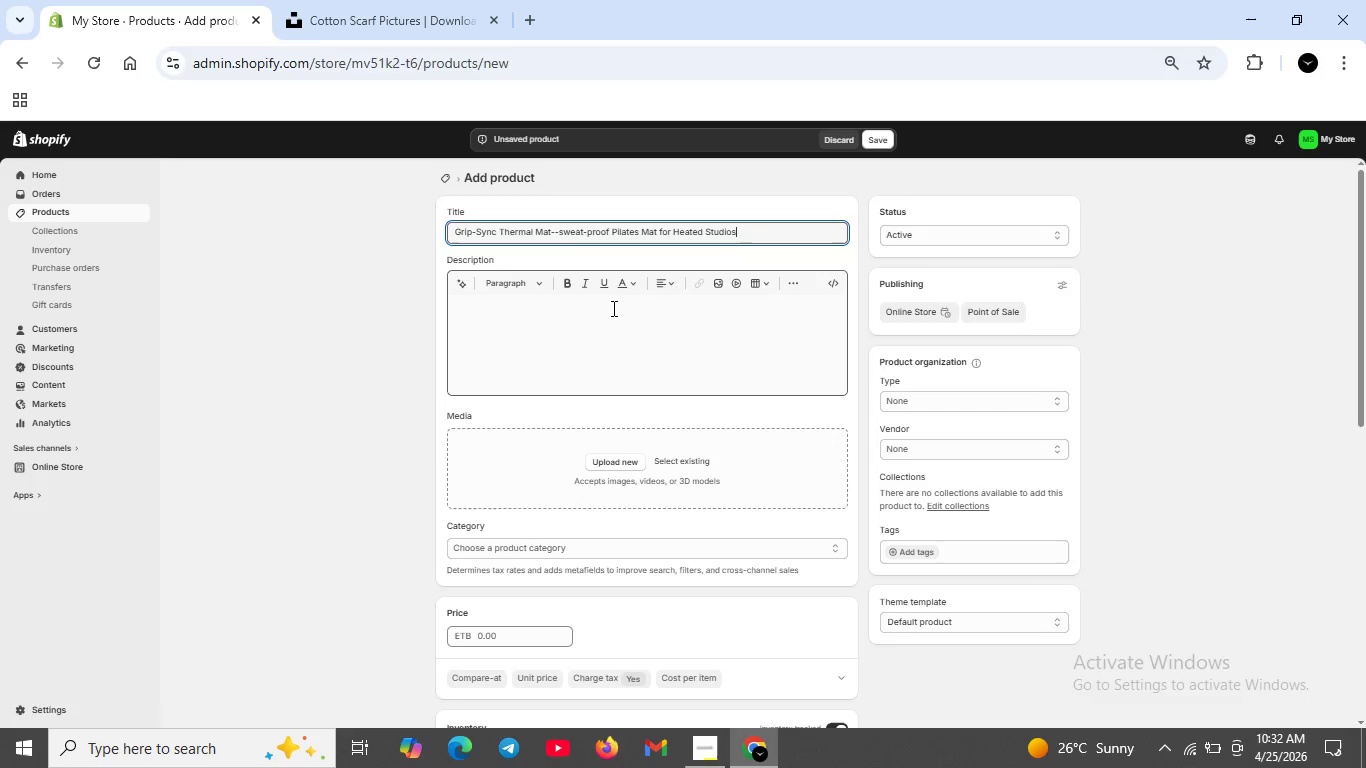 
left_click([585, 312])
 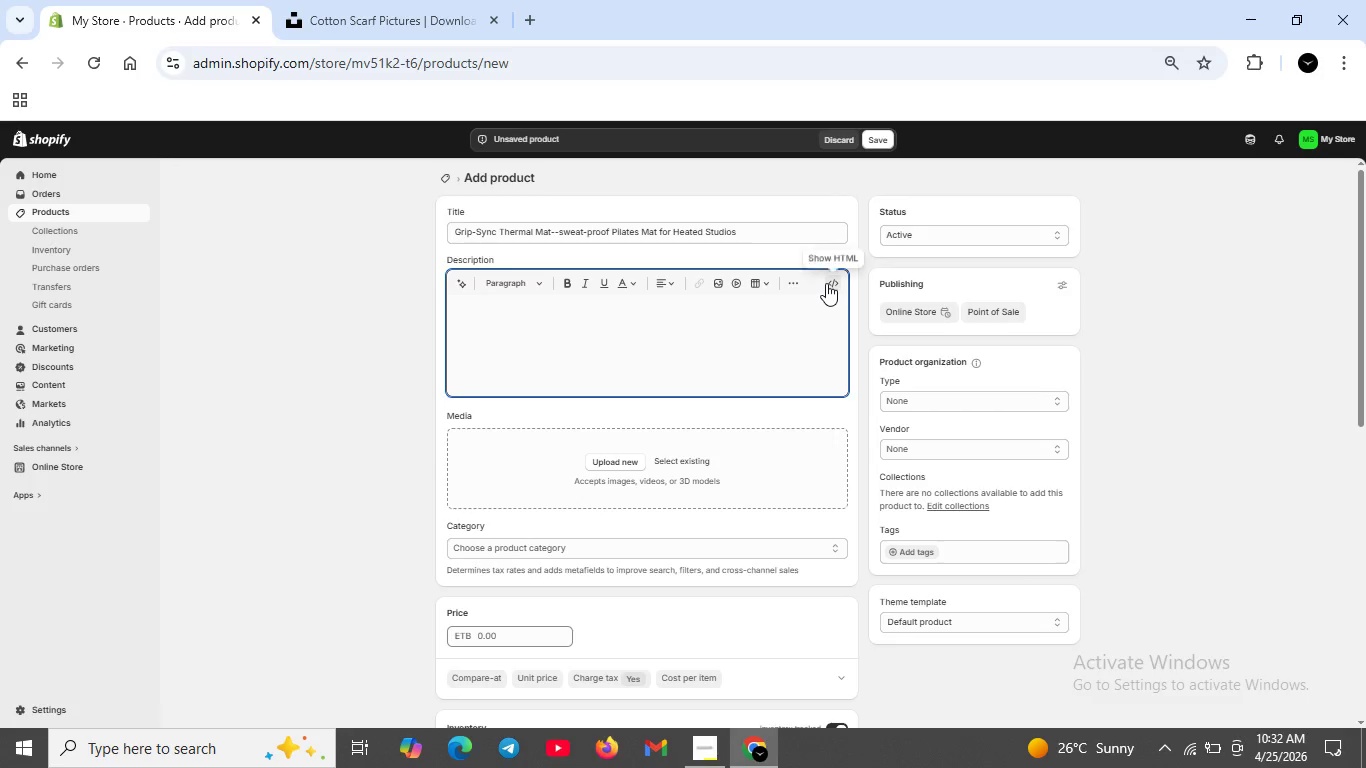 
left_click([826, 283])
 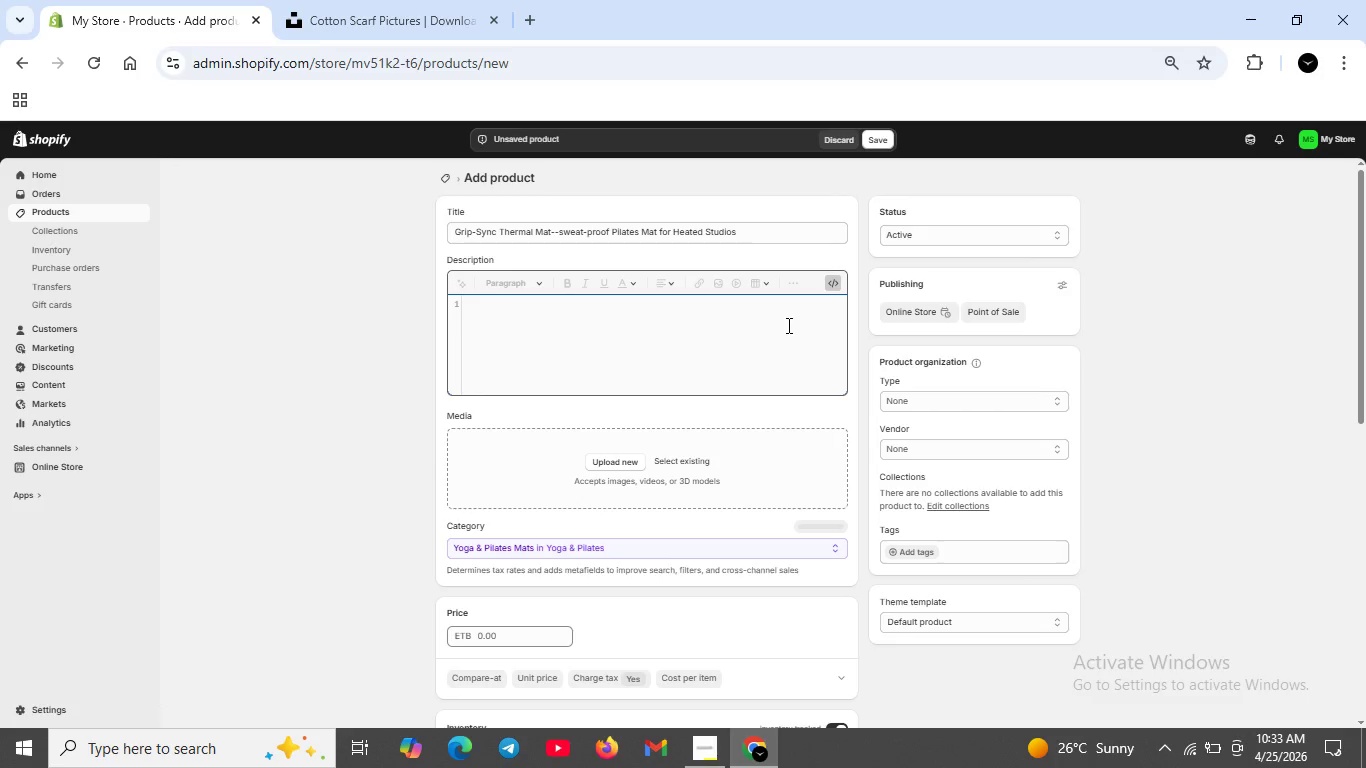 
type(<h2>Engineeered fr Infrared Pilates</h2>)
 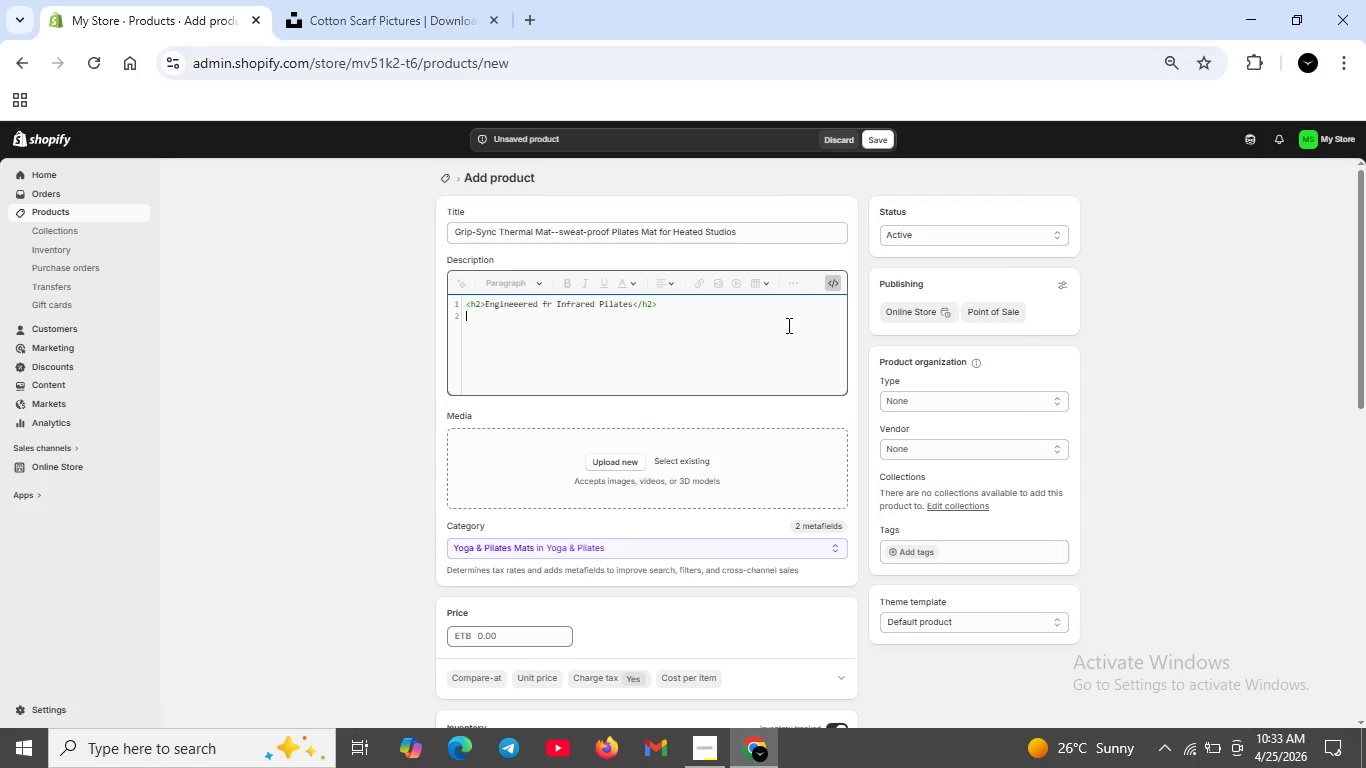 
key(Shift+Enter)
 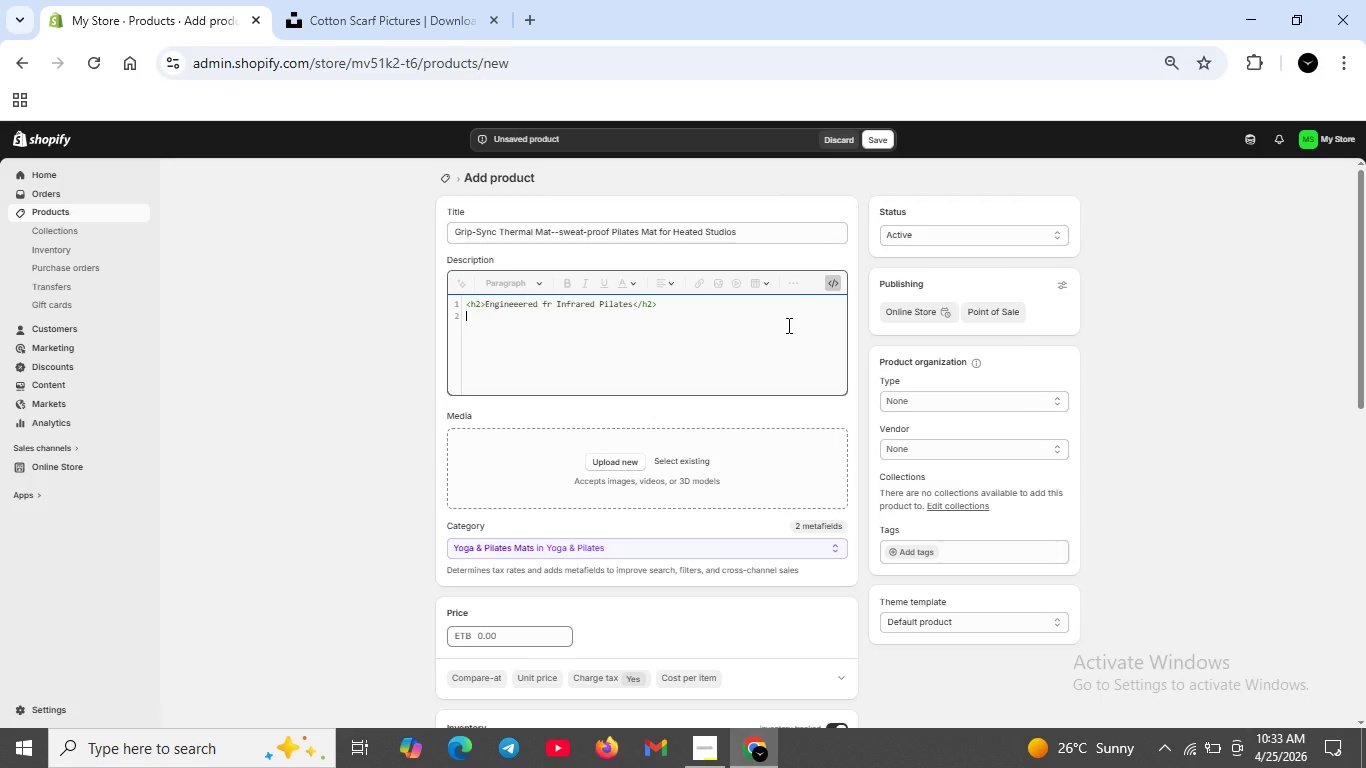 
type(<p>R)
key(Backspace)
type(The Gip-Sync Thermal Mat i)
key(Backspace)
type(ID )
key(Backspace)
key(Backspace)
key(Backspace)
type(is desn)
key(Backspace)
type(igned specifically for high intensity Pilates in infrared -heated studios.Moisture -wickingsurface preventsduring sweat-heavy sessions.</p>)
 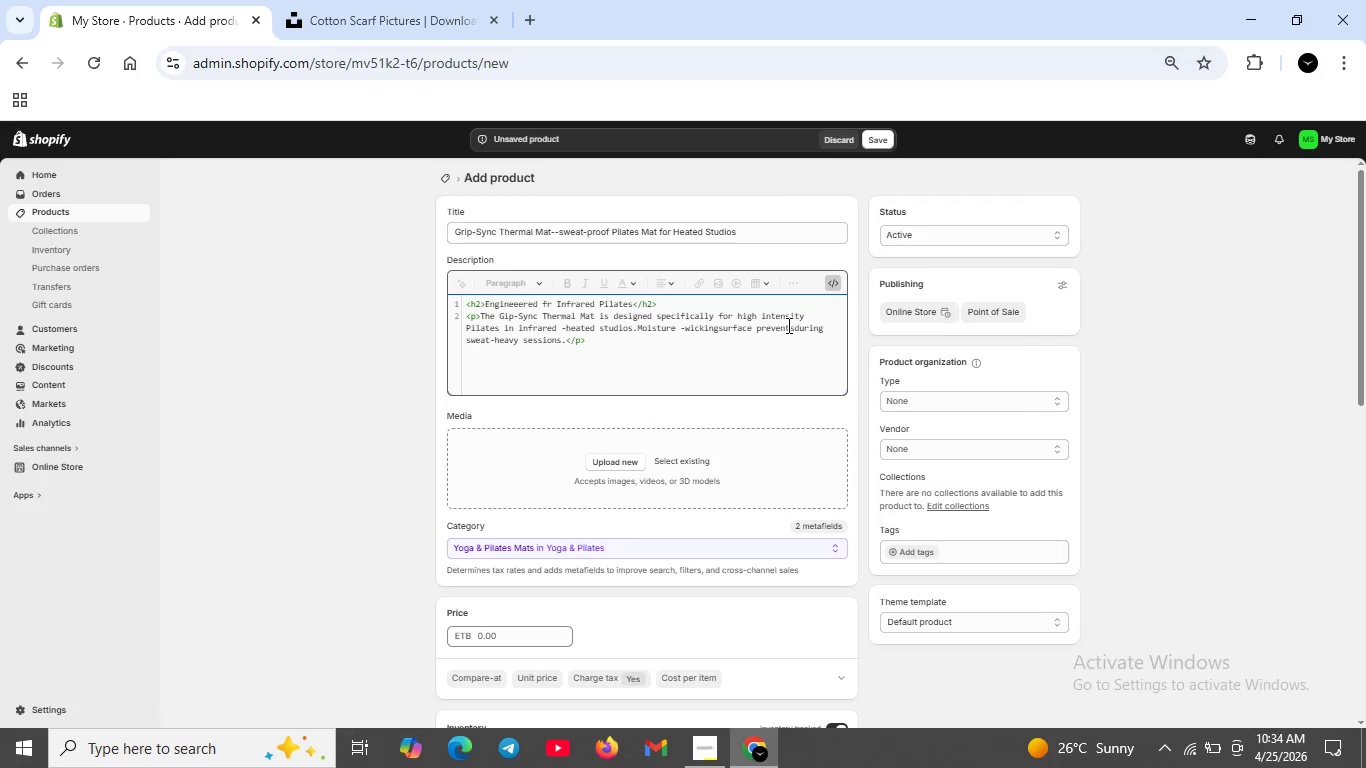 
key(Shift+Enter)
 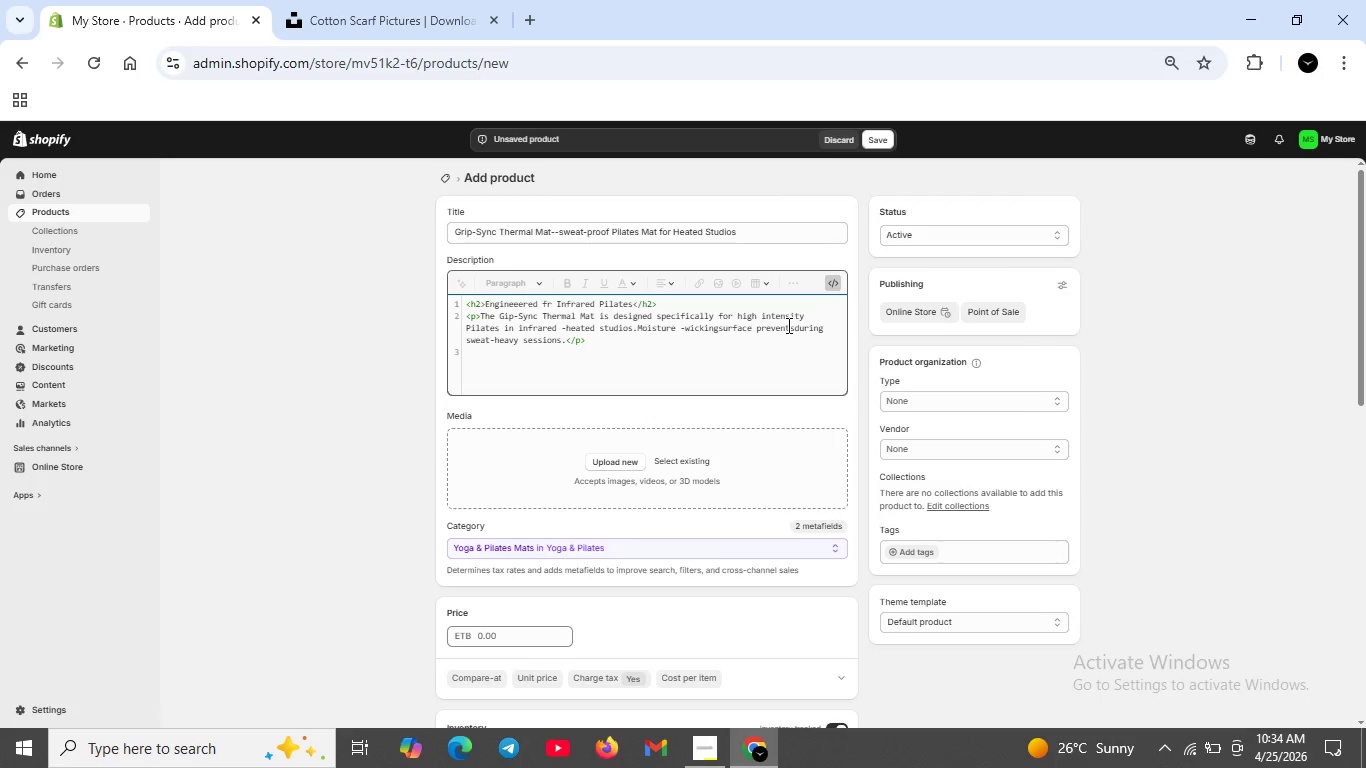 
type(<h3.)
key(Backspace)
type(>Technical O)
key(Backspace)
type(Specification</h3>)
 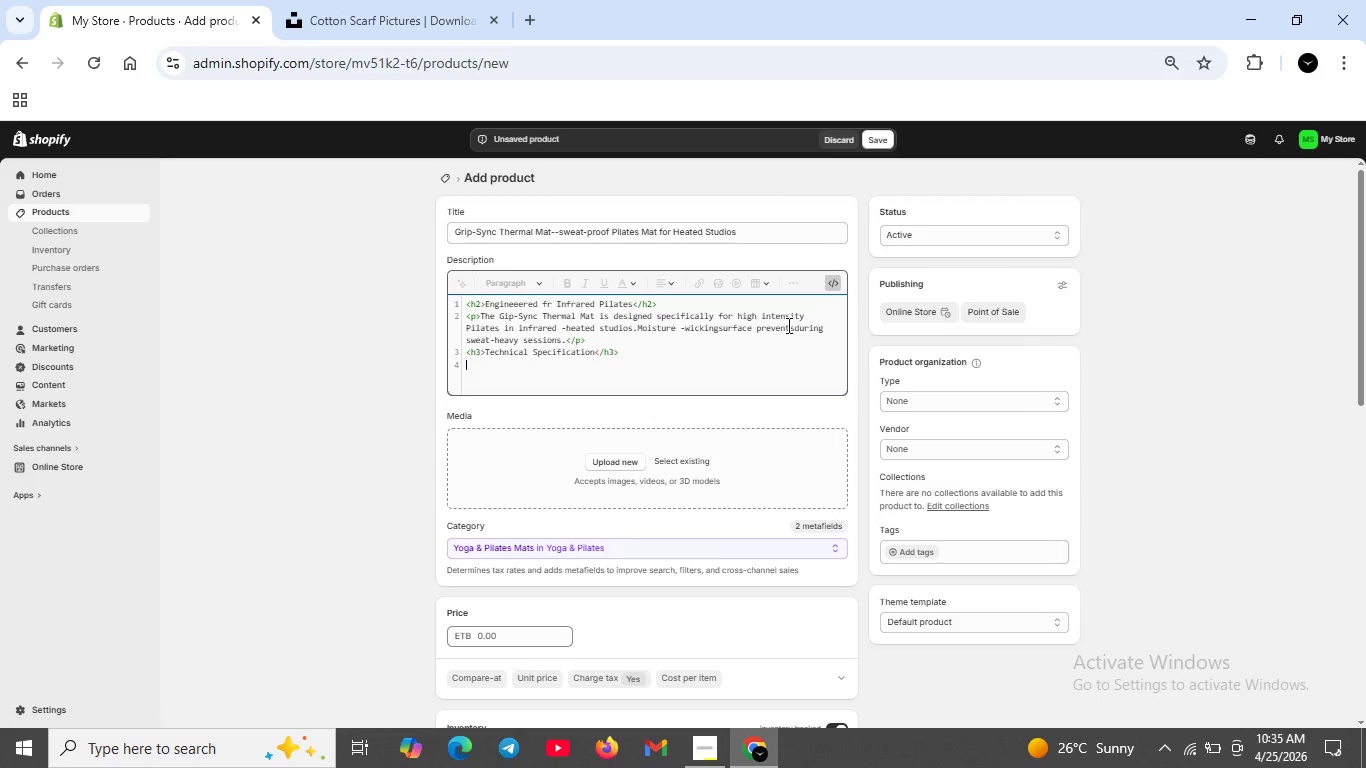 
 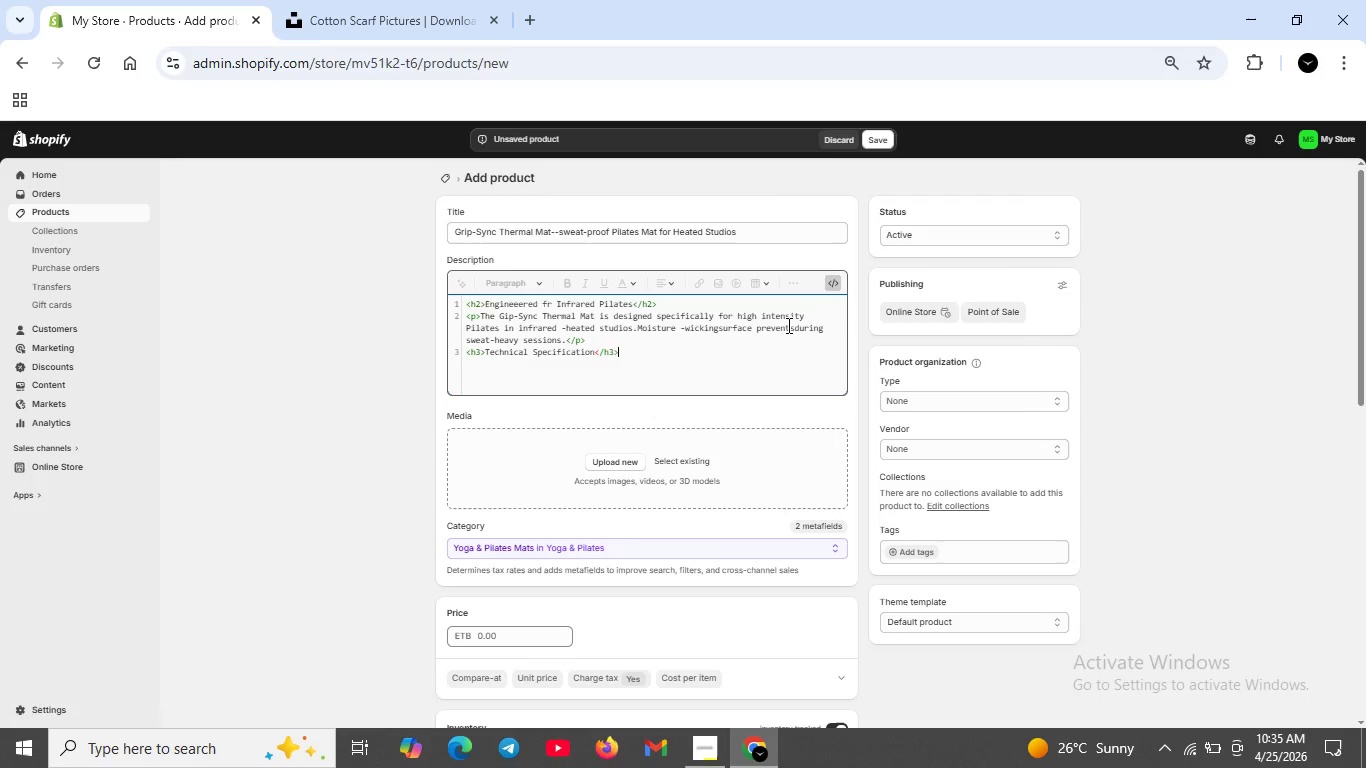 
key(Shift+Enter)
 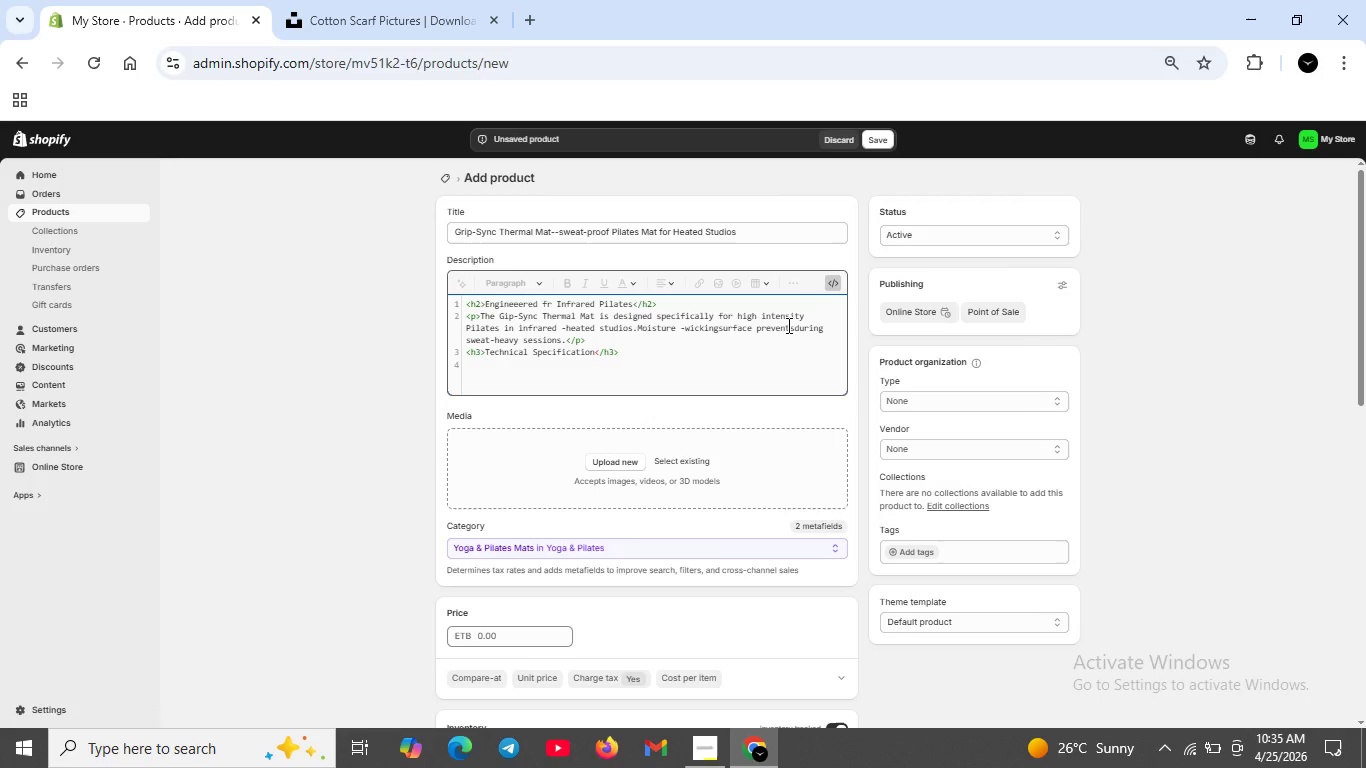 
type(<ul>)
 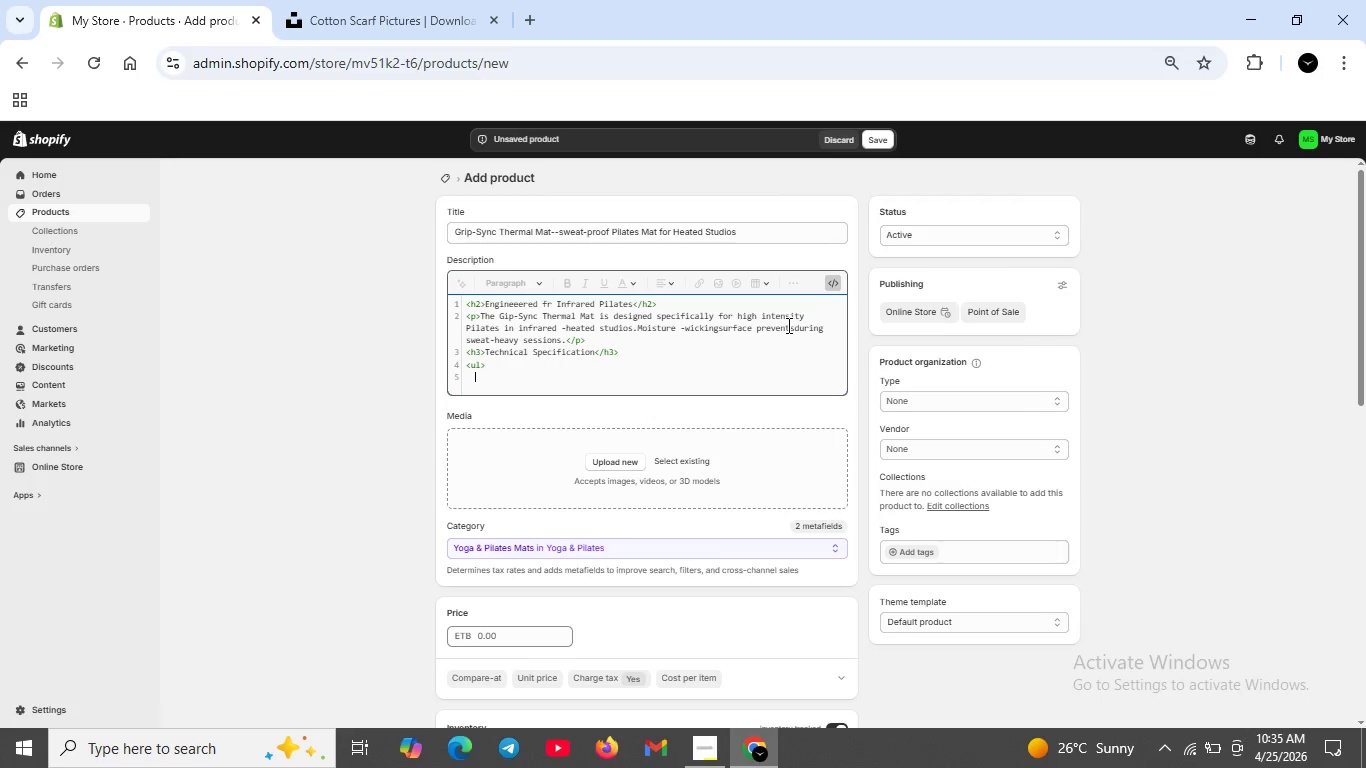 
key(Shift+Enter)
 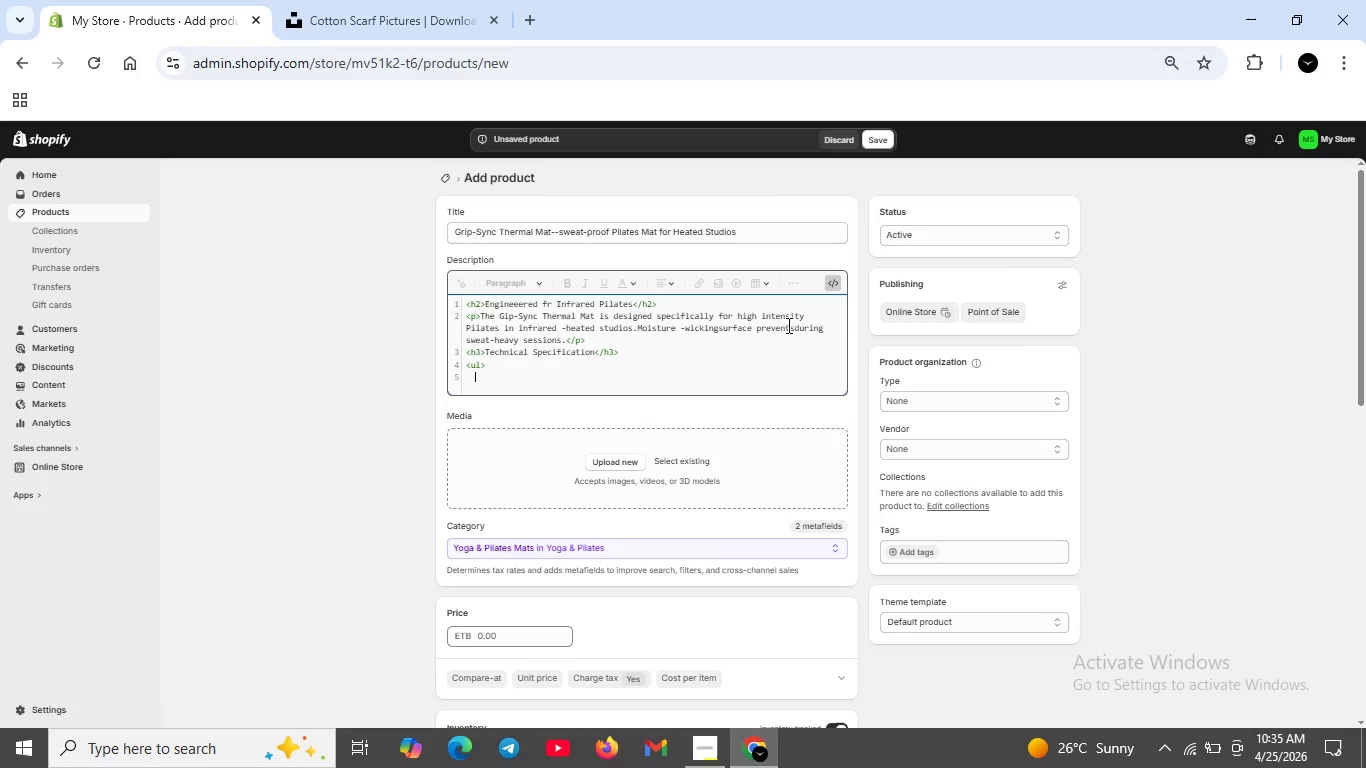 
type(<li>Heat)
 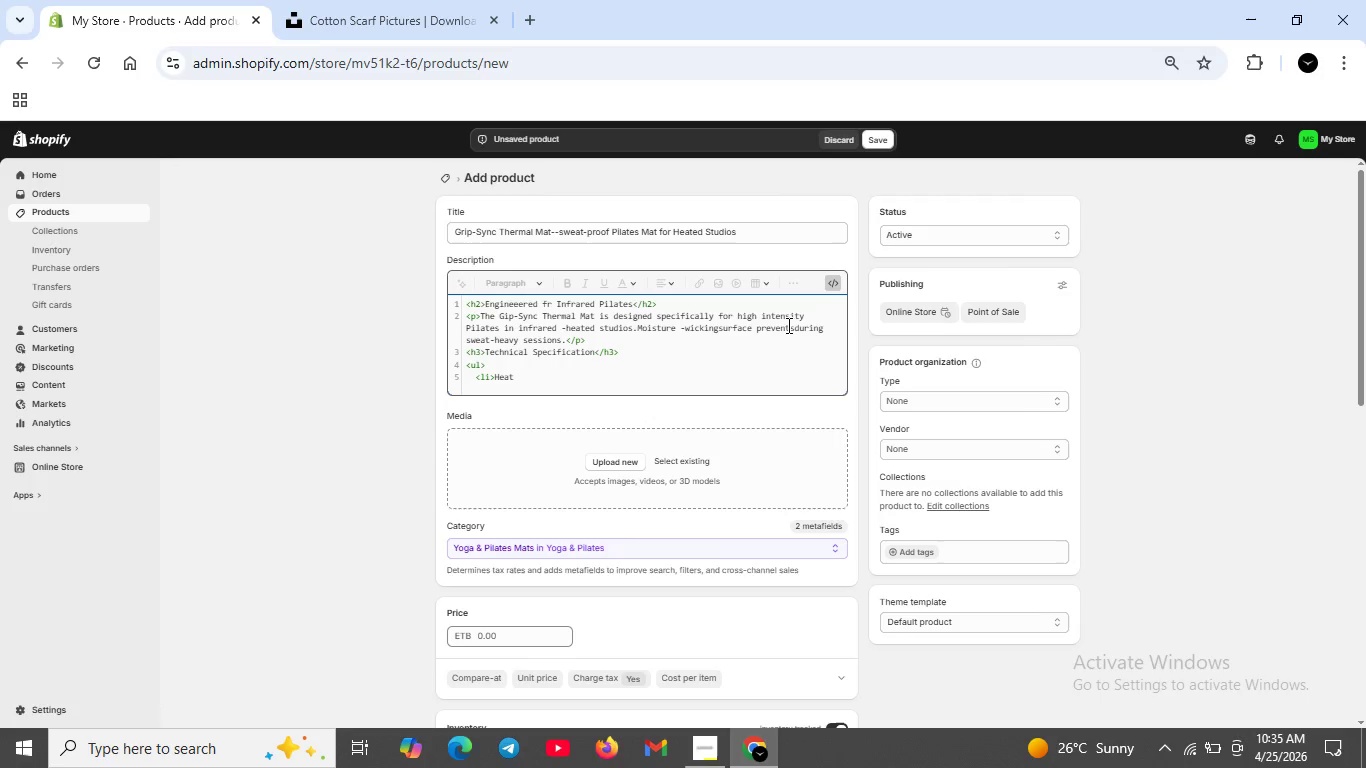 
type(tolerance: Up to 105 deggre)
key(Backspace)
key(Backspace)
key(Backspace)
type(e)
key(Backspace)
type(ree fahrenite</li>)
 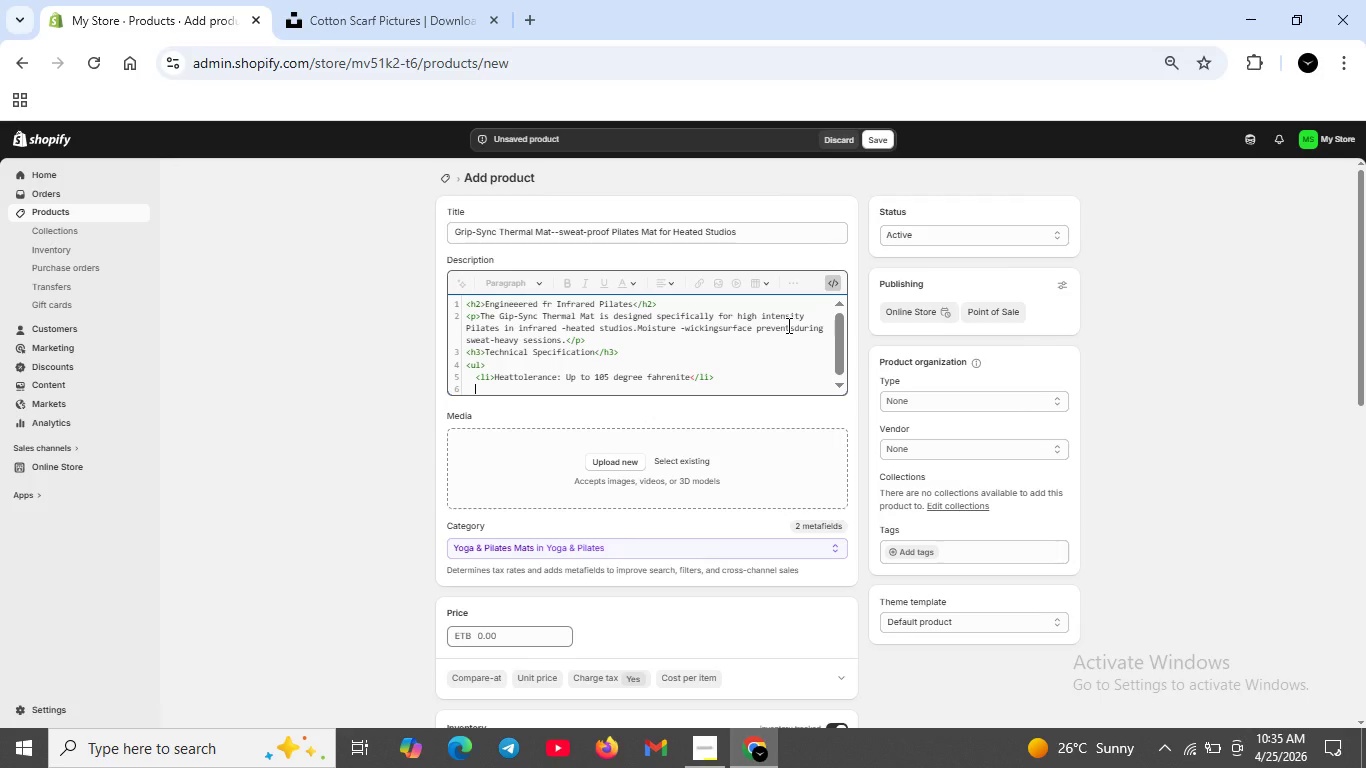 
 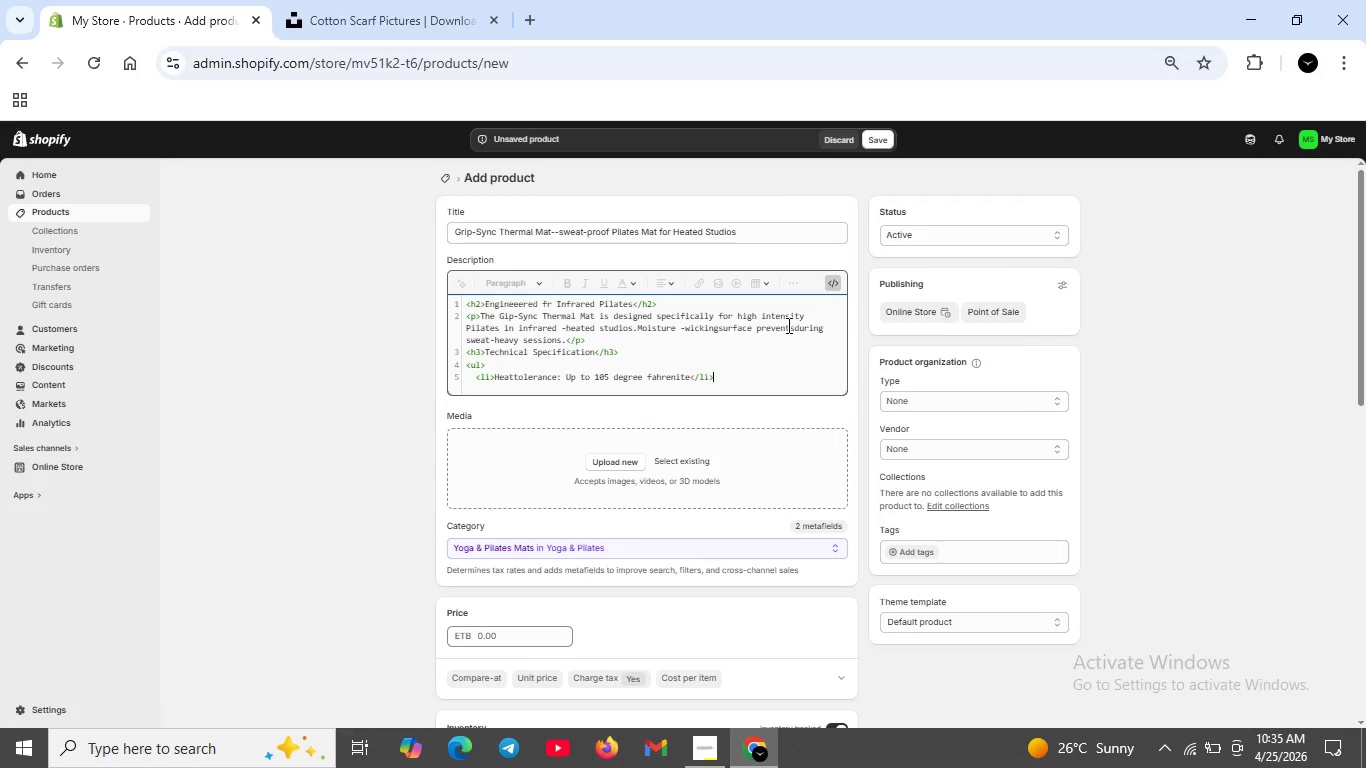 
key(Shift+Enter)
 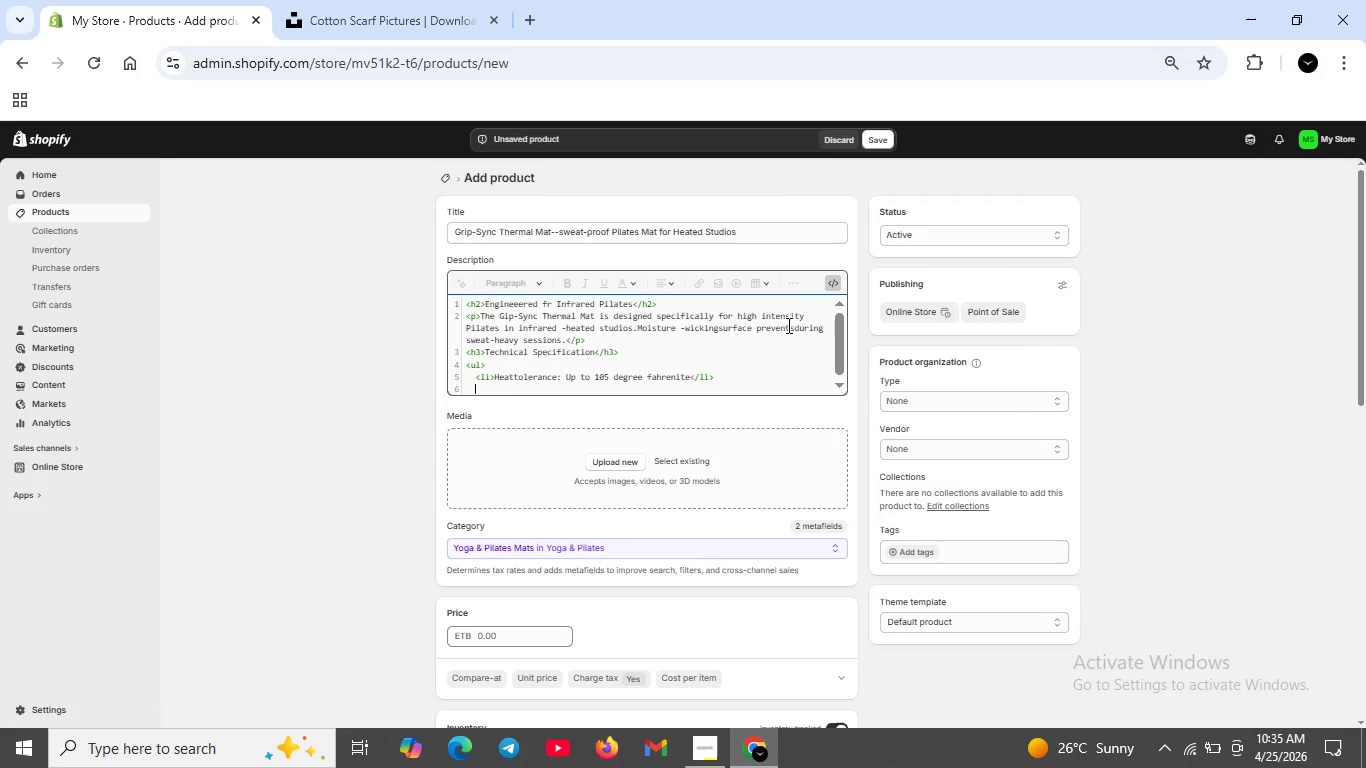 
type(<li>Moistute)
key(Backspace)
type(y)
key(Backspace)
type(ure -I)
key(Backspace)
type(wicking Grade)
 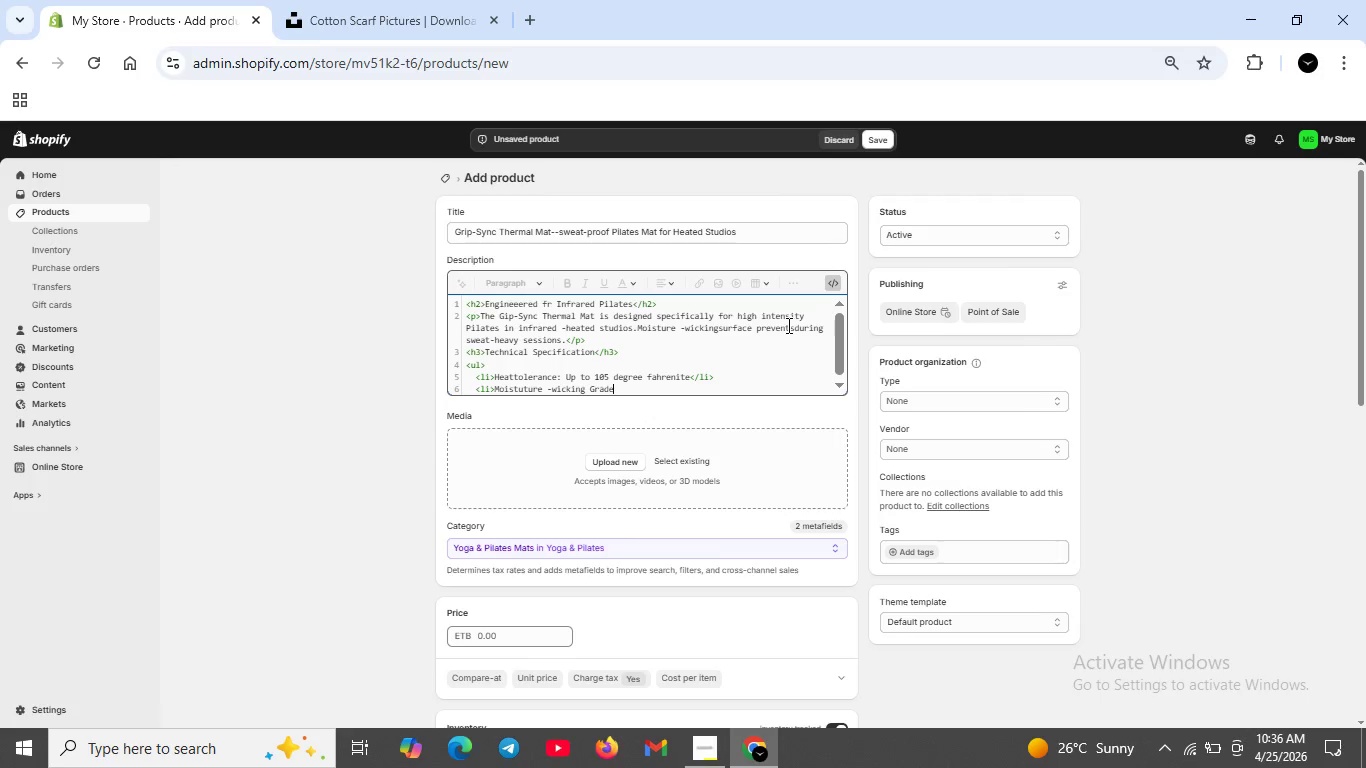 
key(ArrowLeft)
 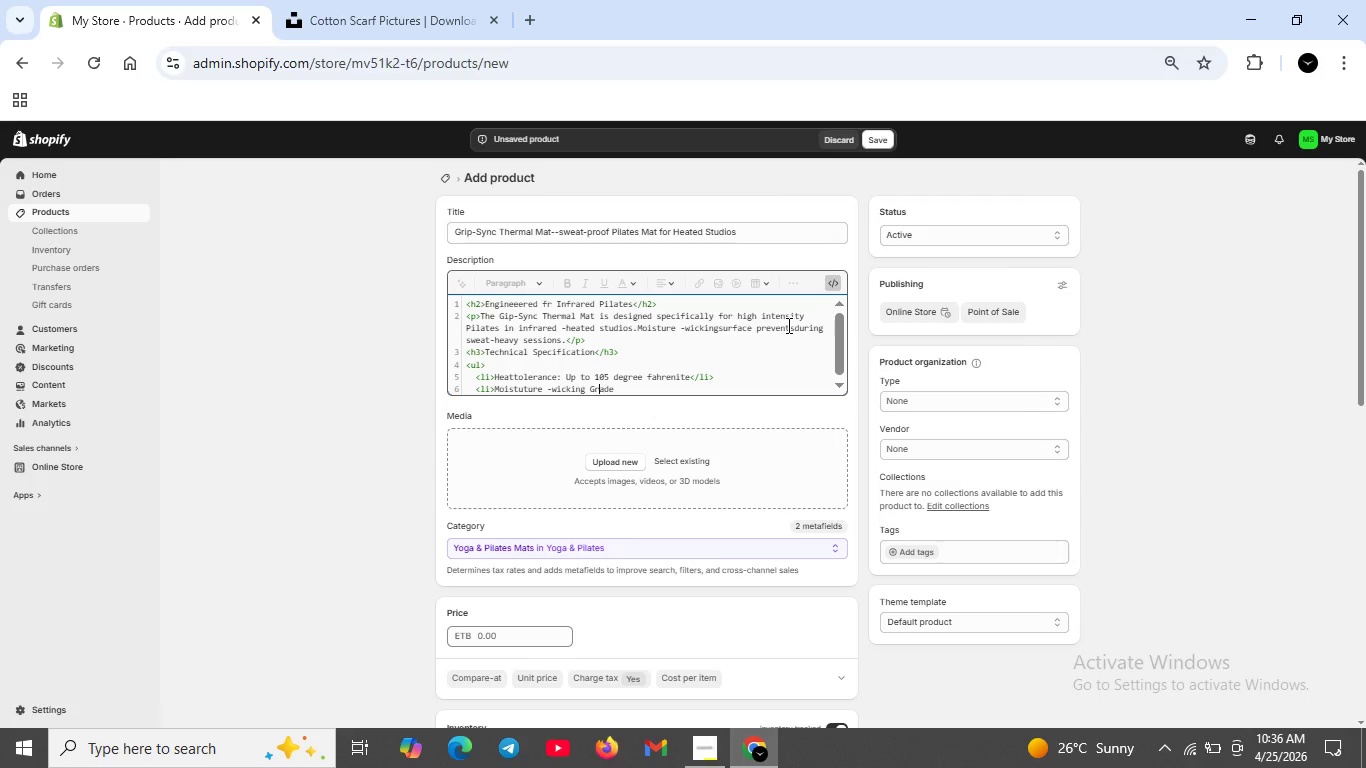 
key(ArrowLeft)
 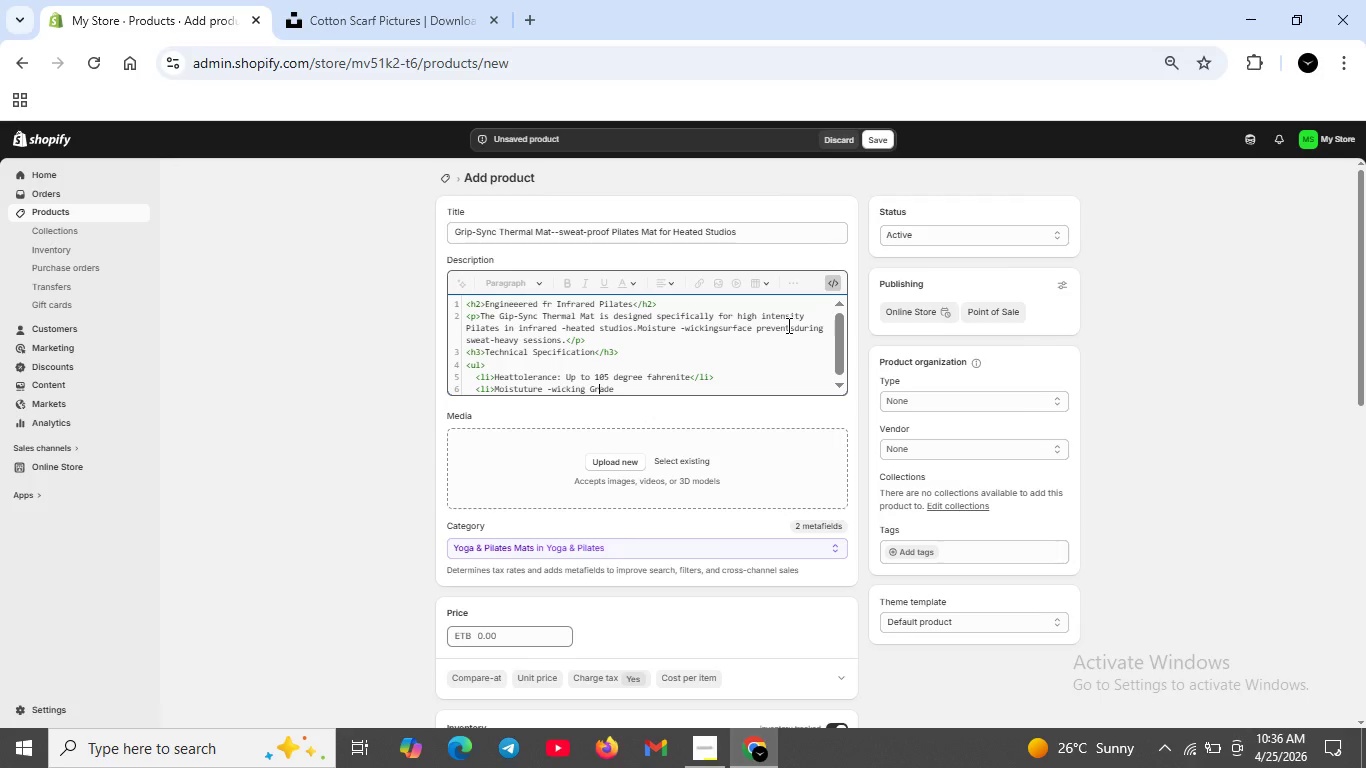 
key(ArrowLeft)
 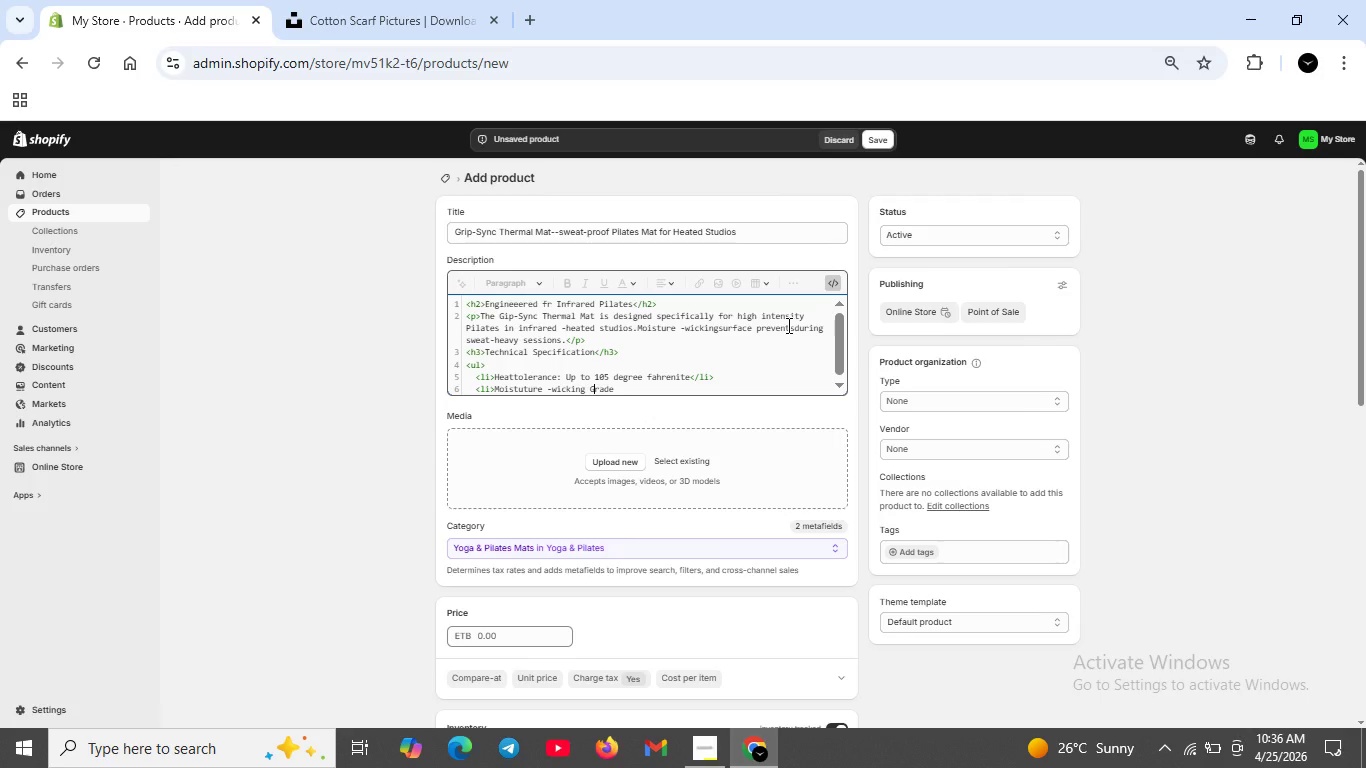 
key(ArrowLeft)
 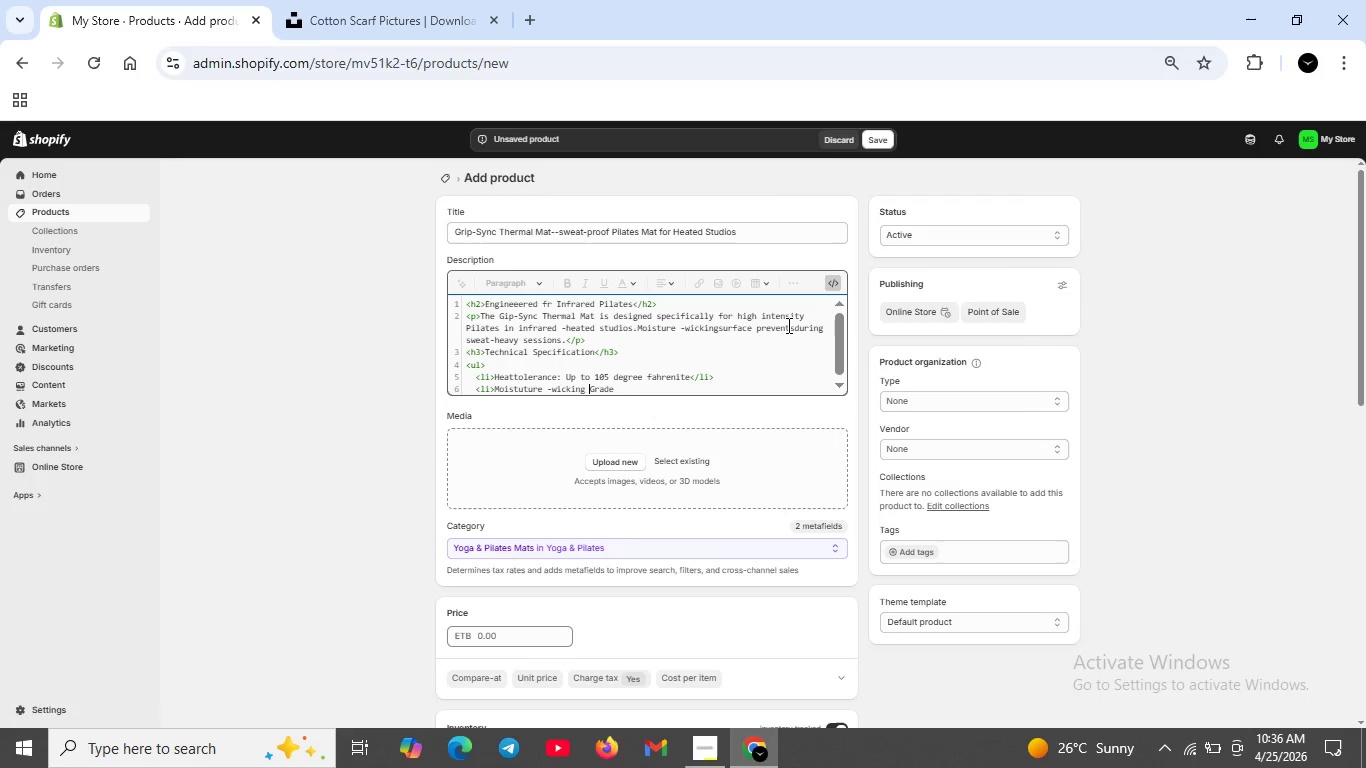 
key(ArrowLeft)
 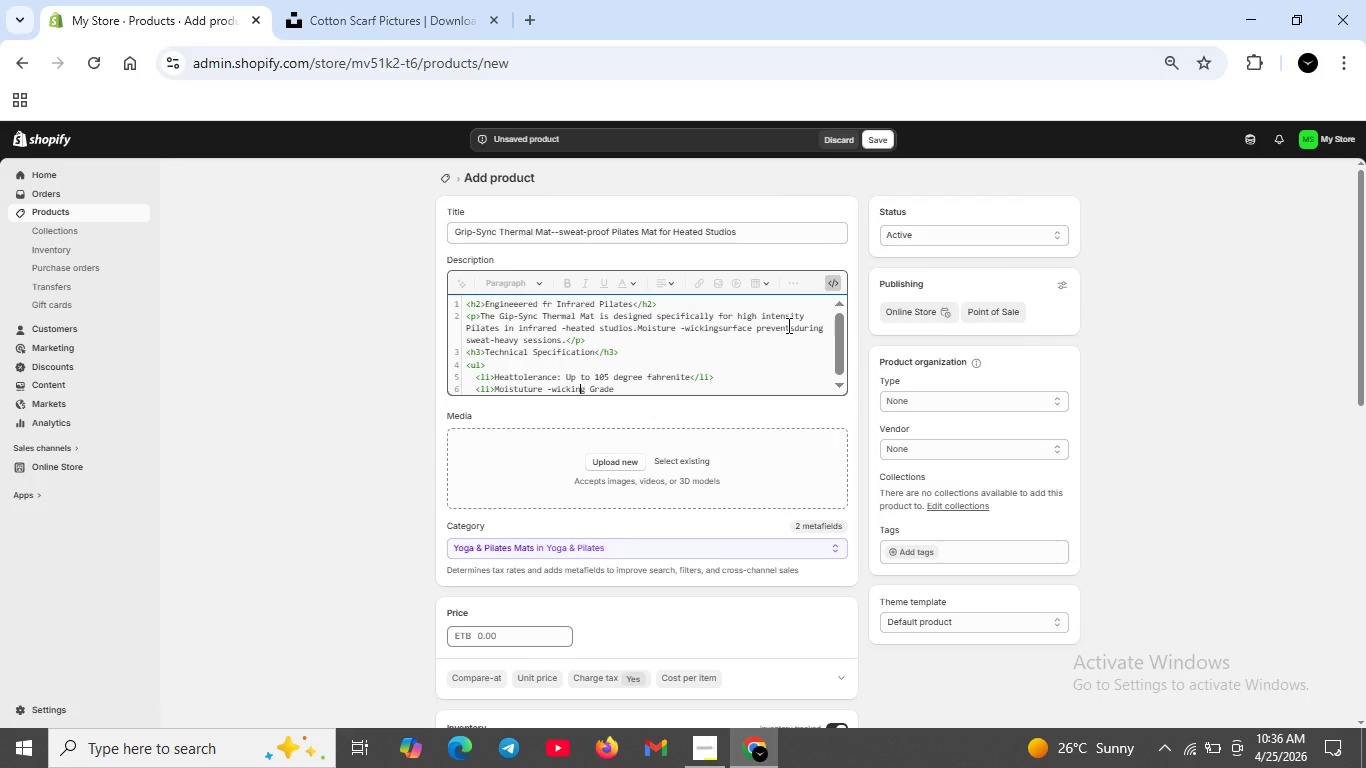 
key(ArrowLeft)
 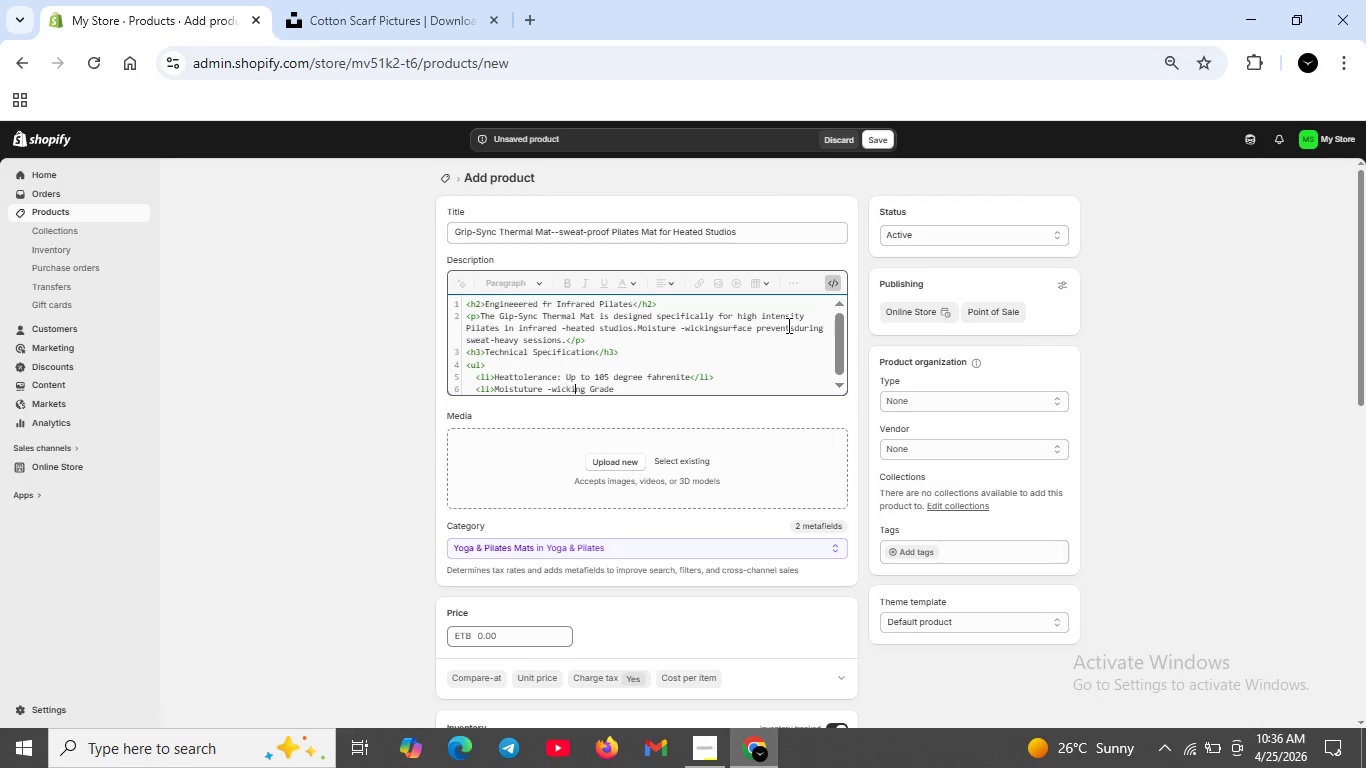 
key(ArrowLeft)
 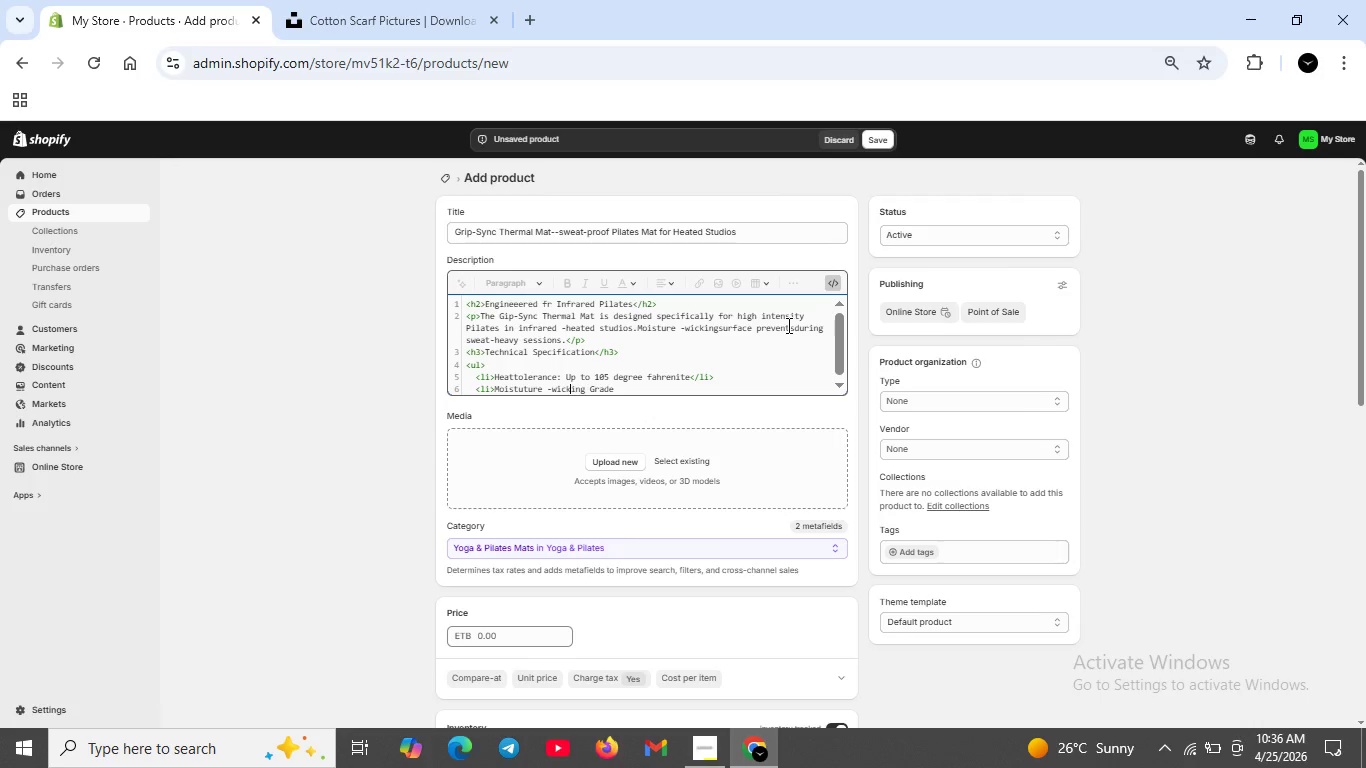 
key(ArrowLeft)
 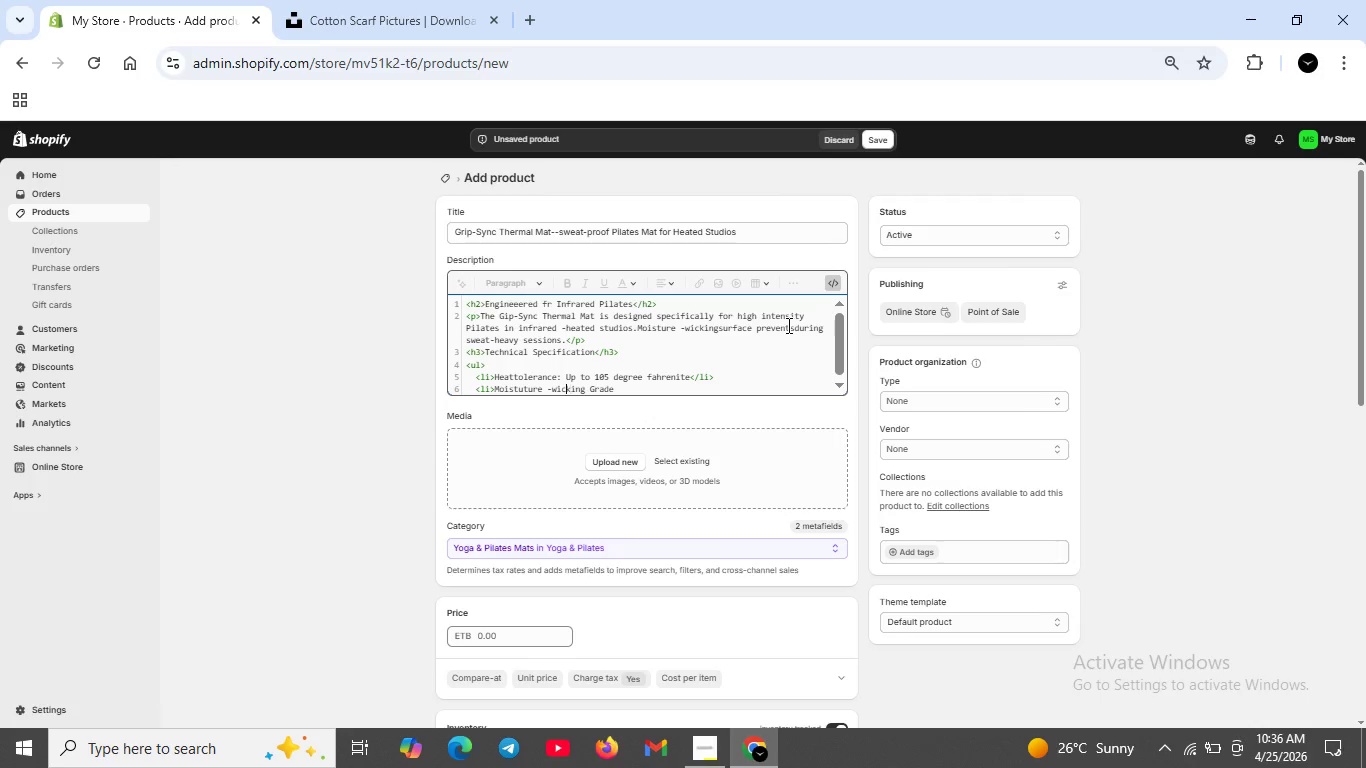 
key(ArrowLeft)
 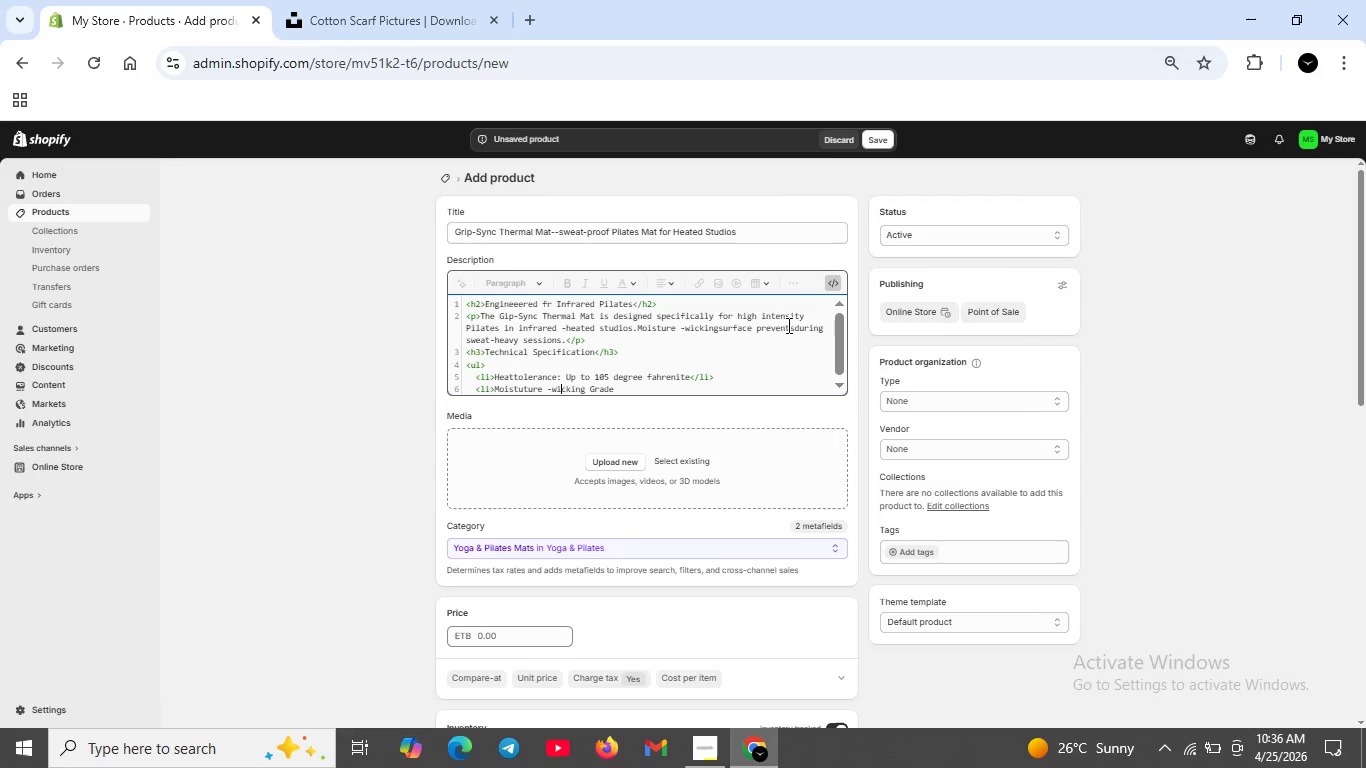 
key(ArrowLeft)
 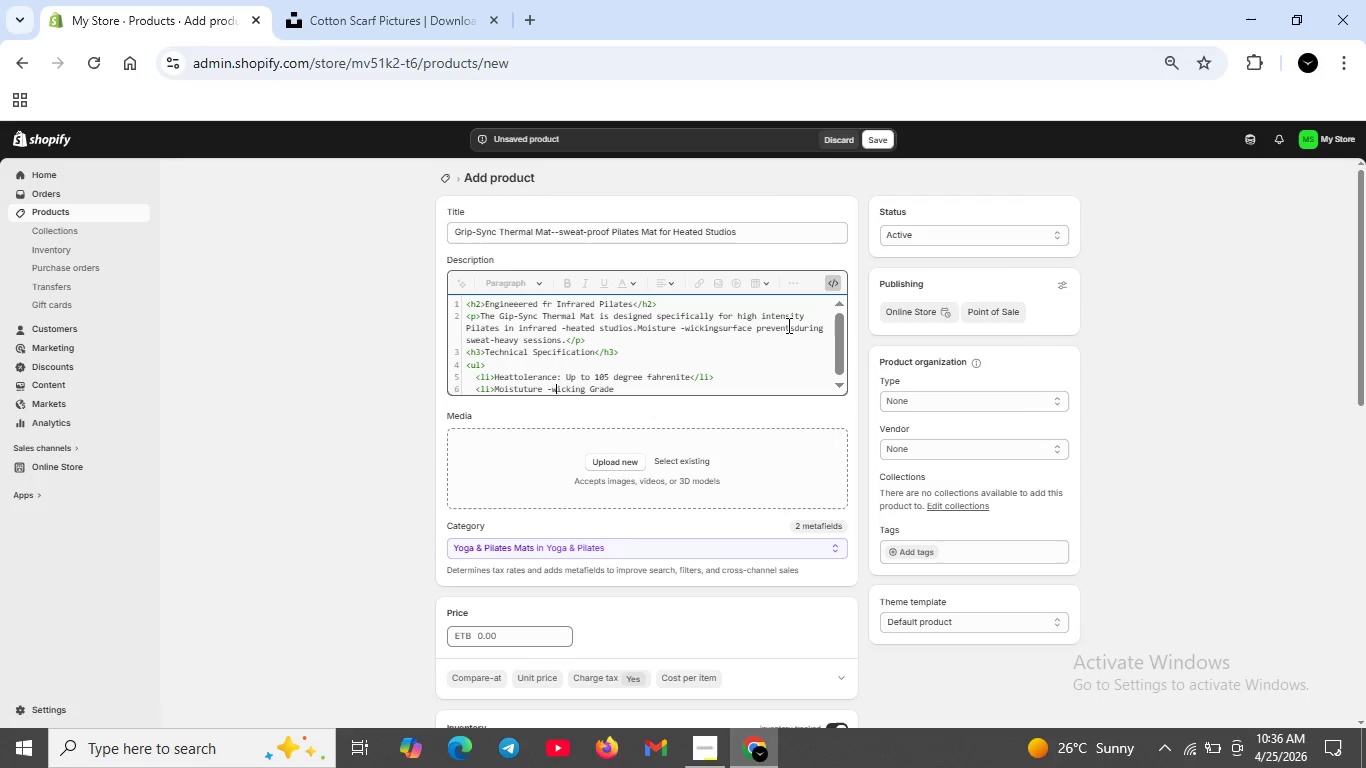 
key(ArrowLeft)
 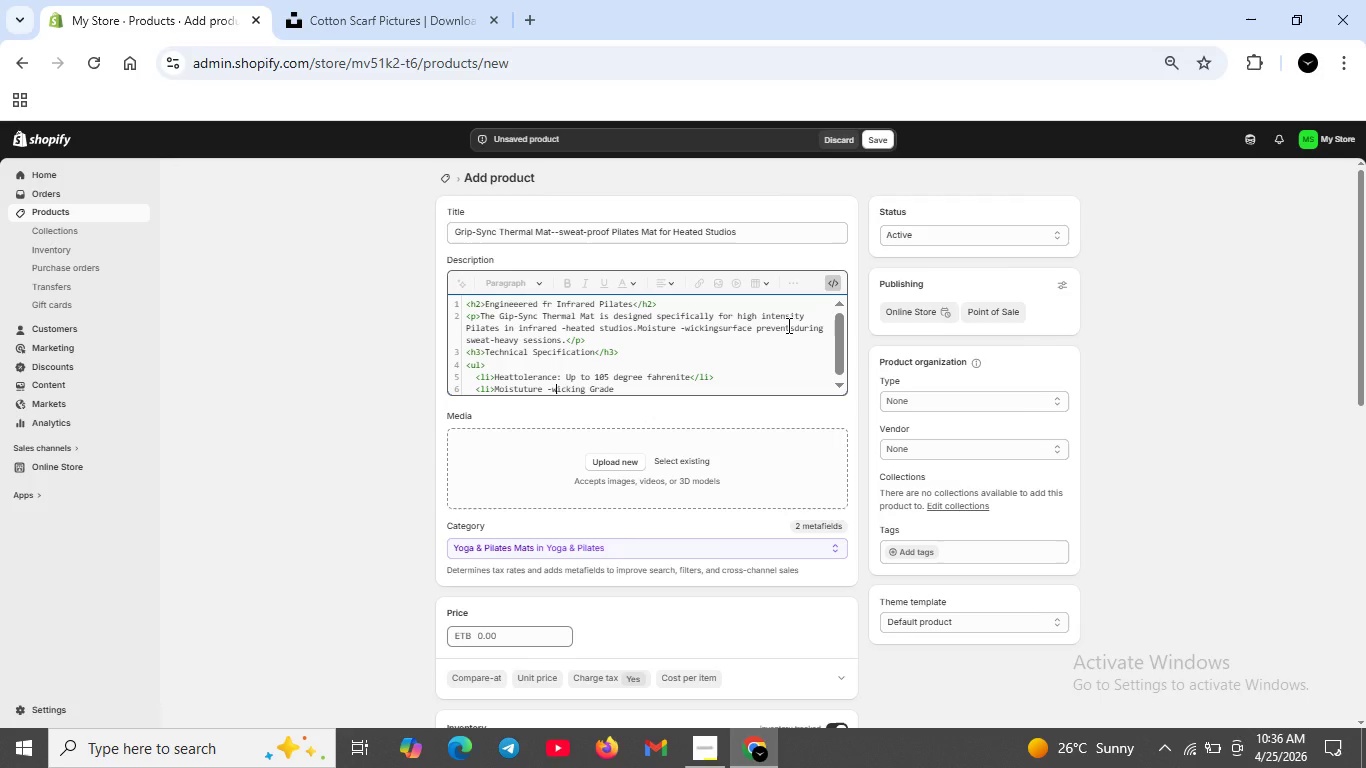 
key(ArrowLeft)
 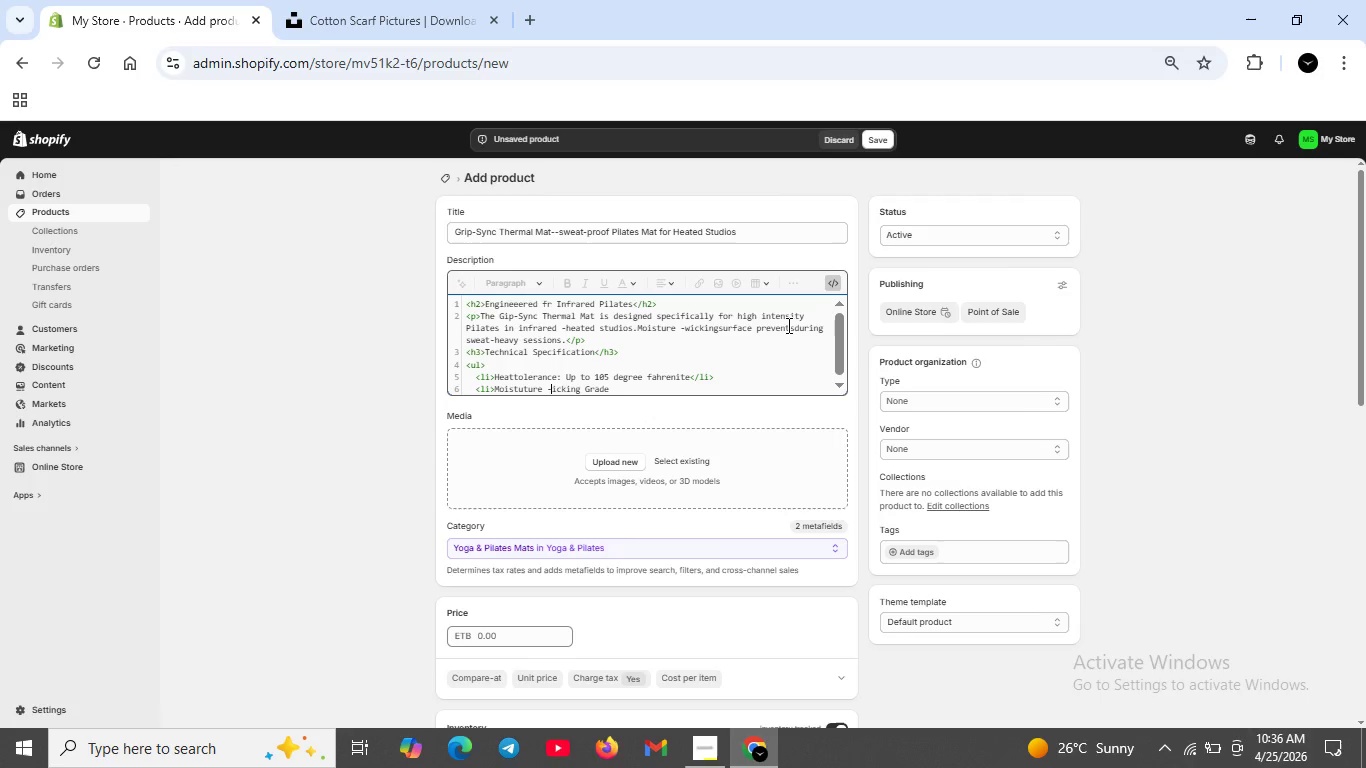 
key(Backspace)
 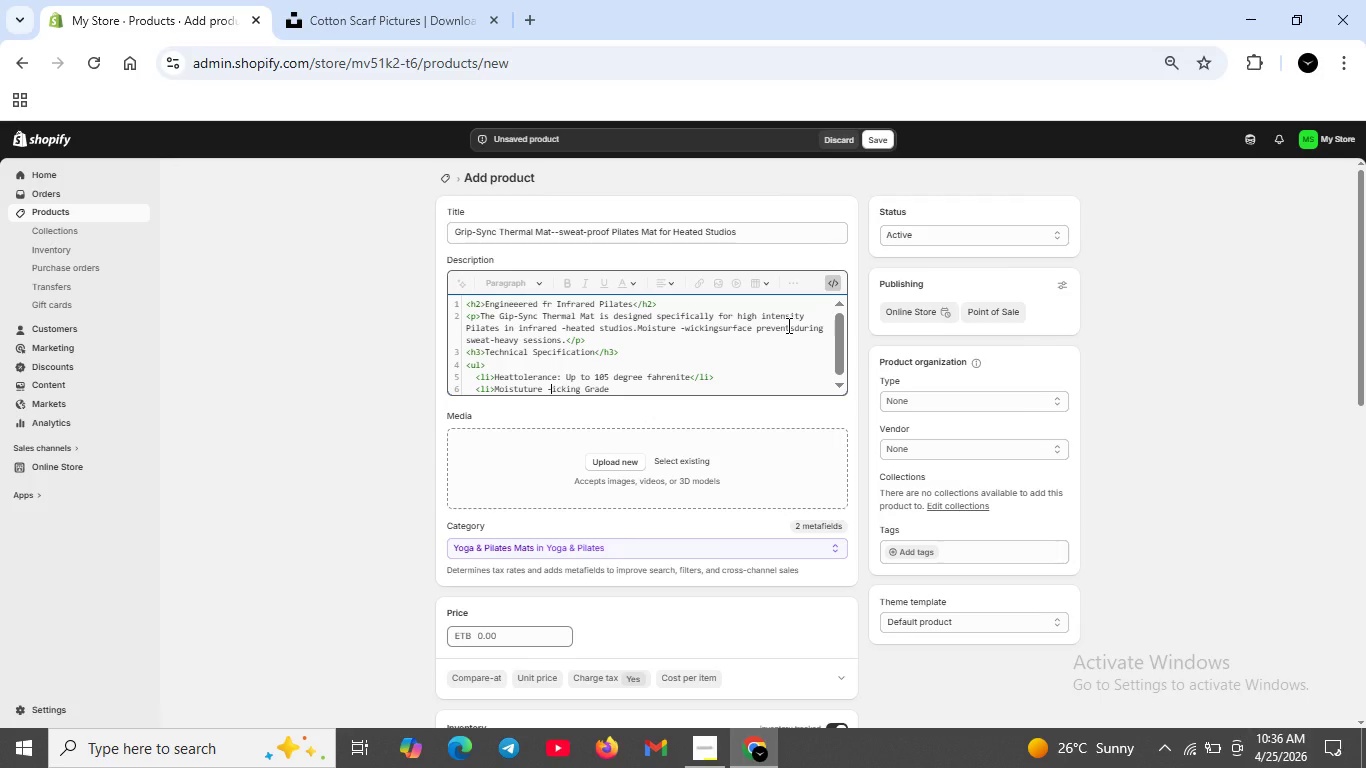 
key(CapsLock)
 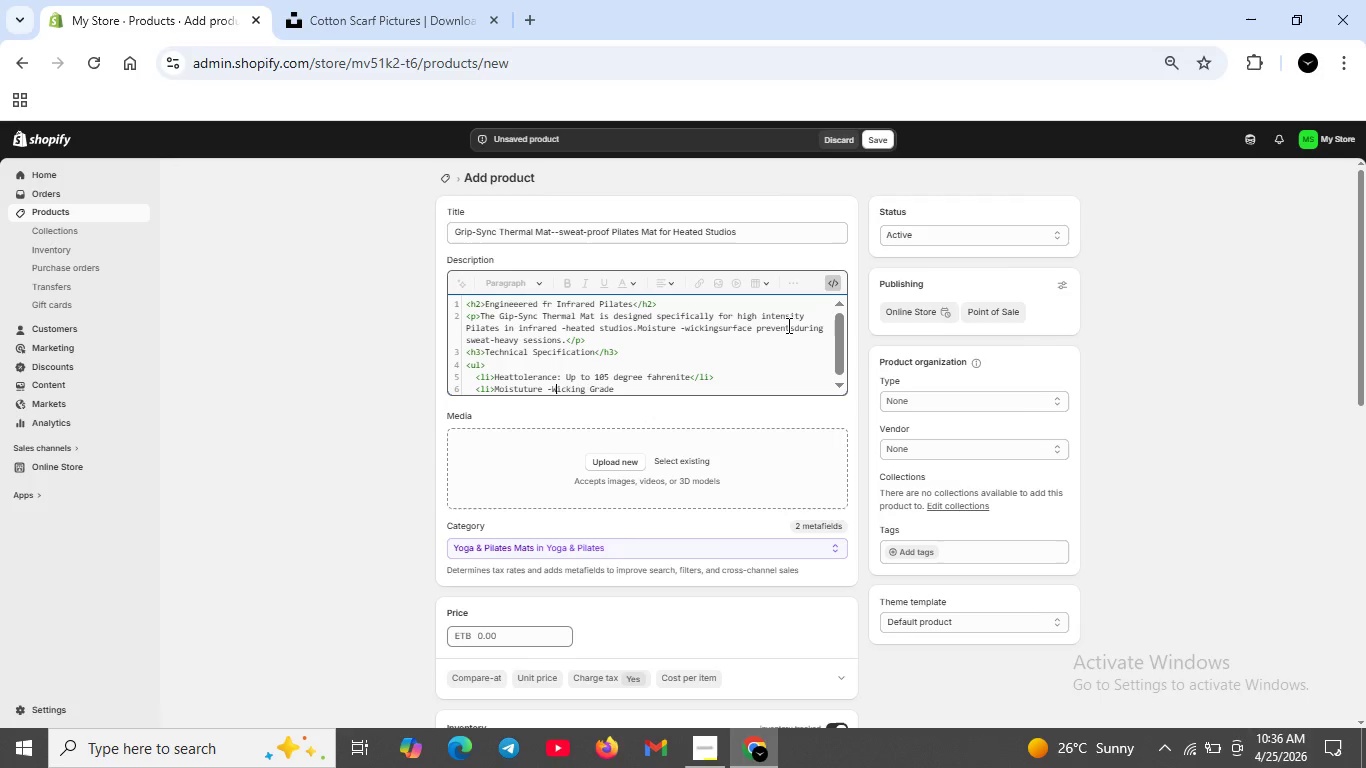 
key(W)
 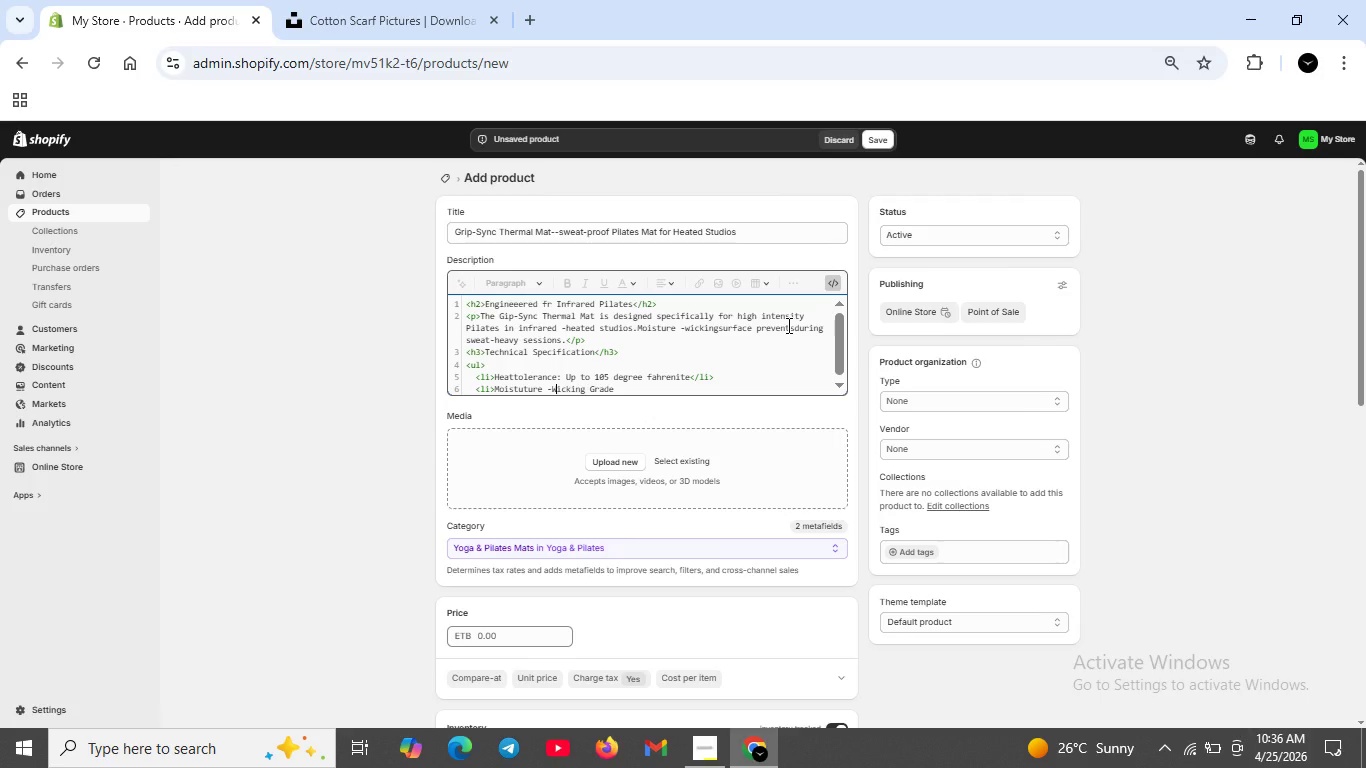 
key(CapsLock)
 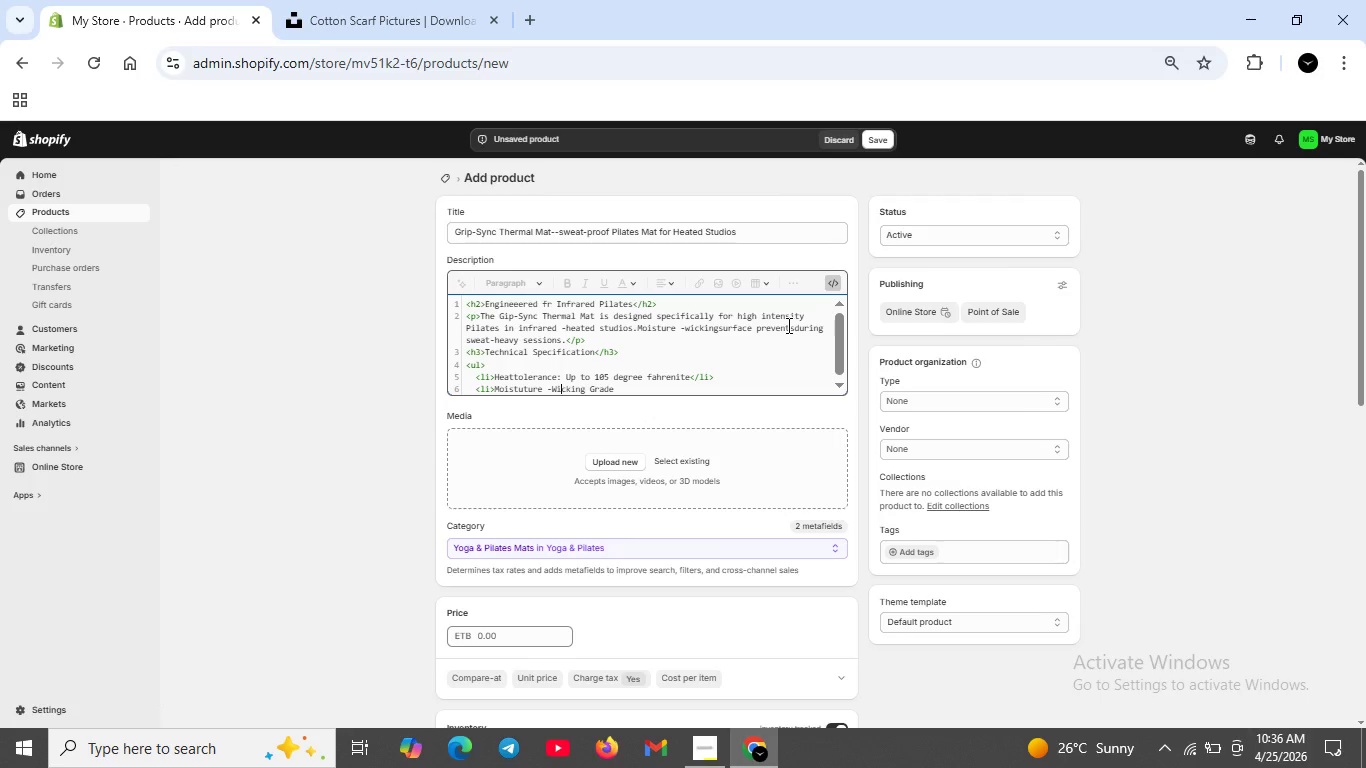 
hold_key(key=ArrowRight, duration=0.94)
 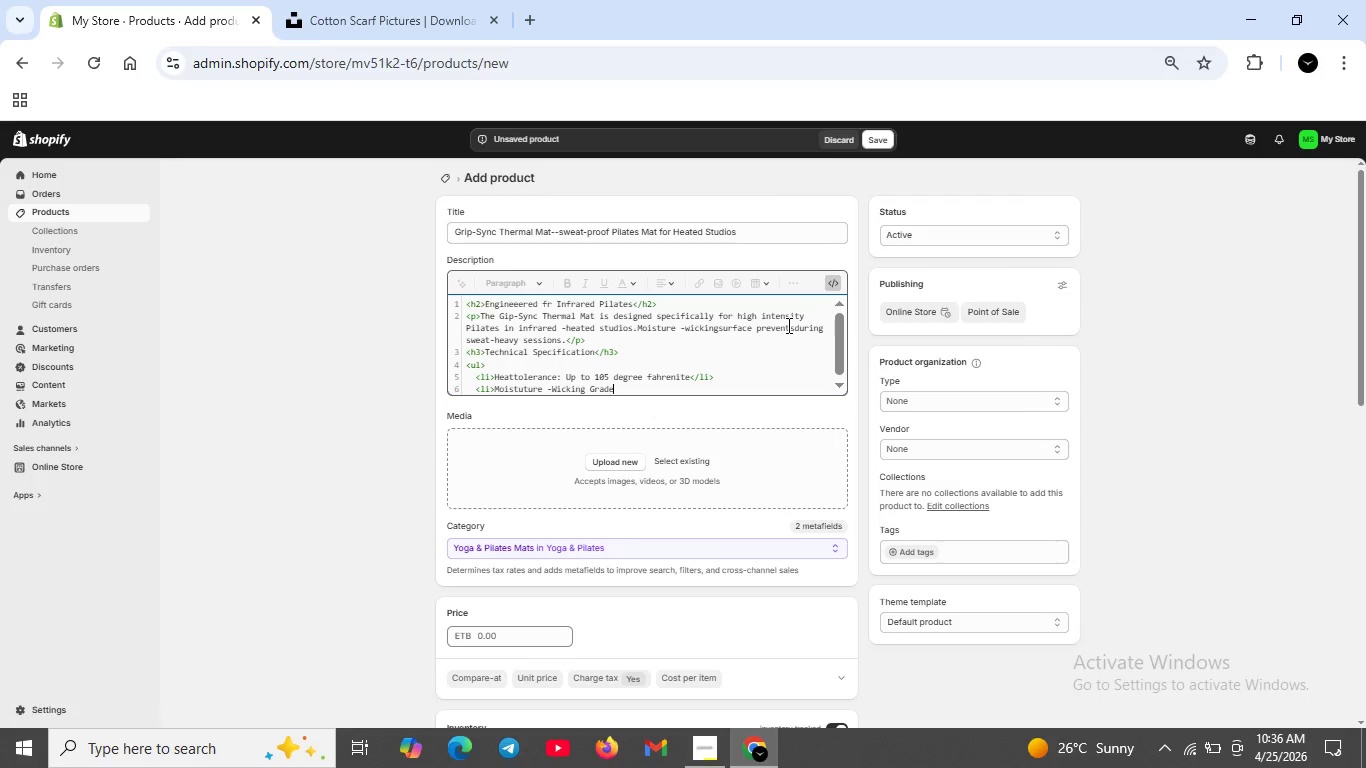 
key(ArrowRight)
 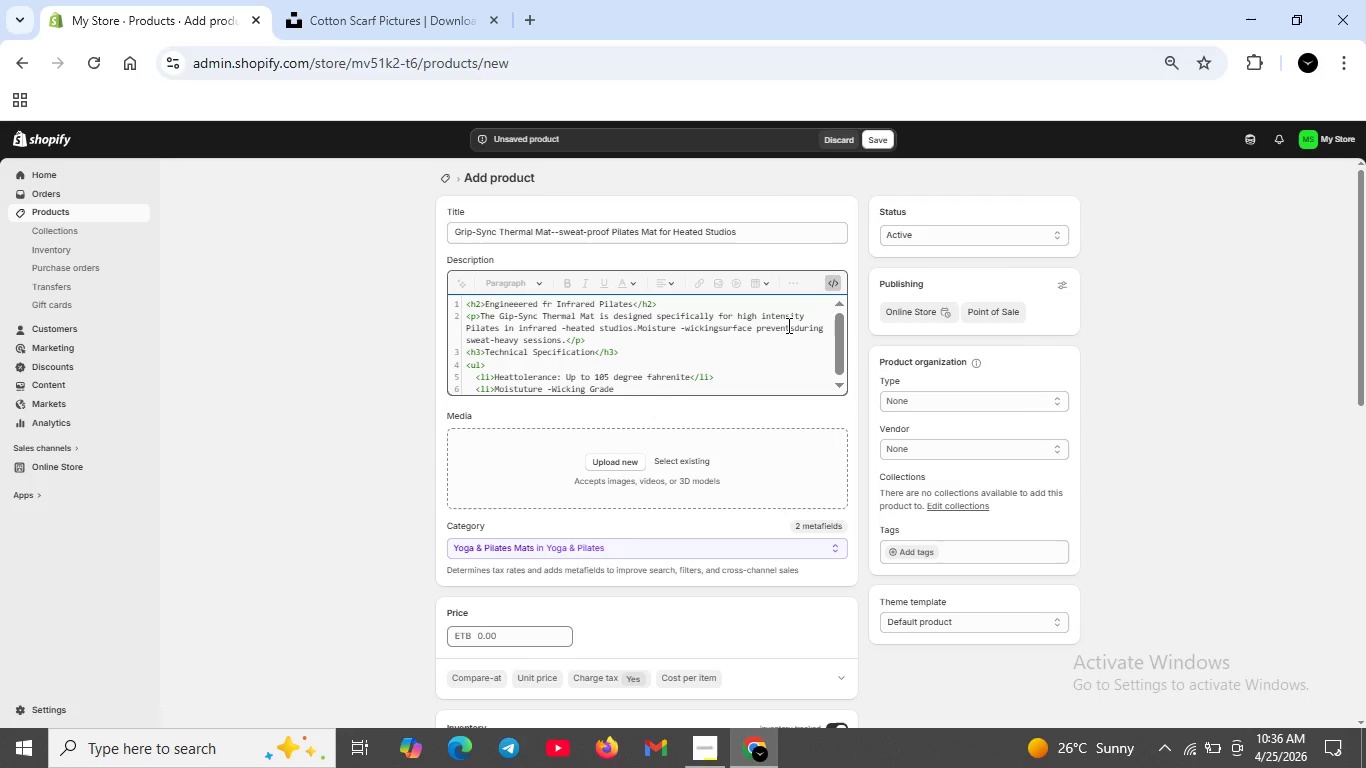 
key(ArrowRight)
 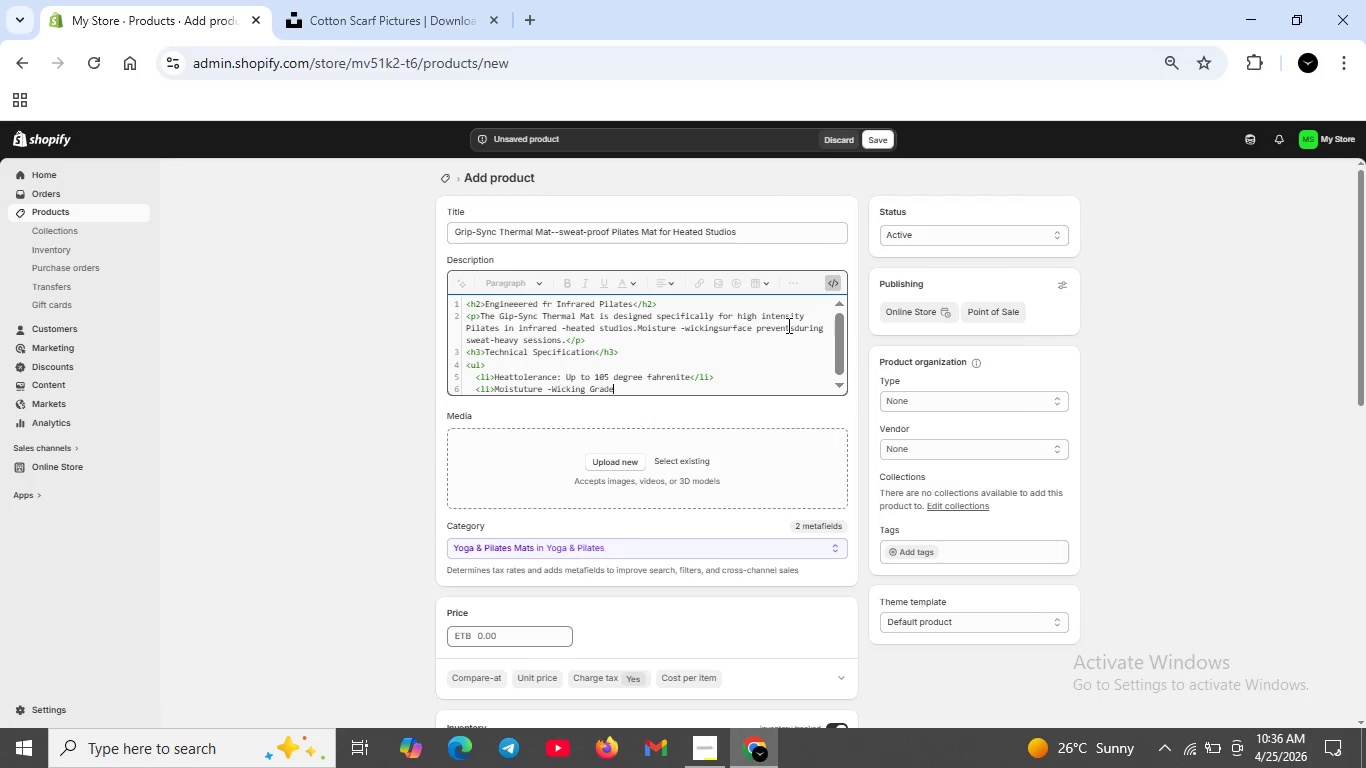 
type(: gRADE A-Rapid Dry</li>)
 